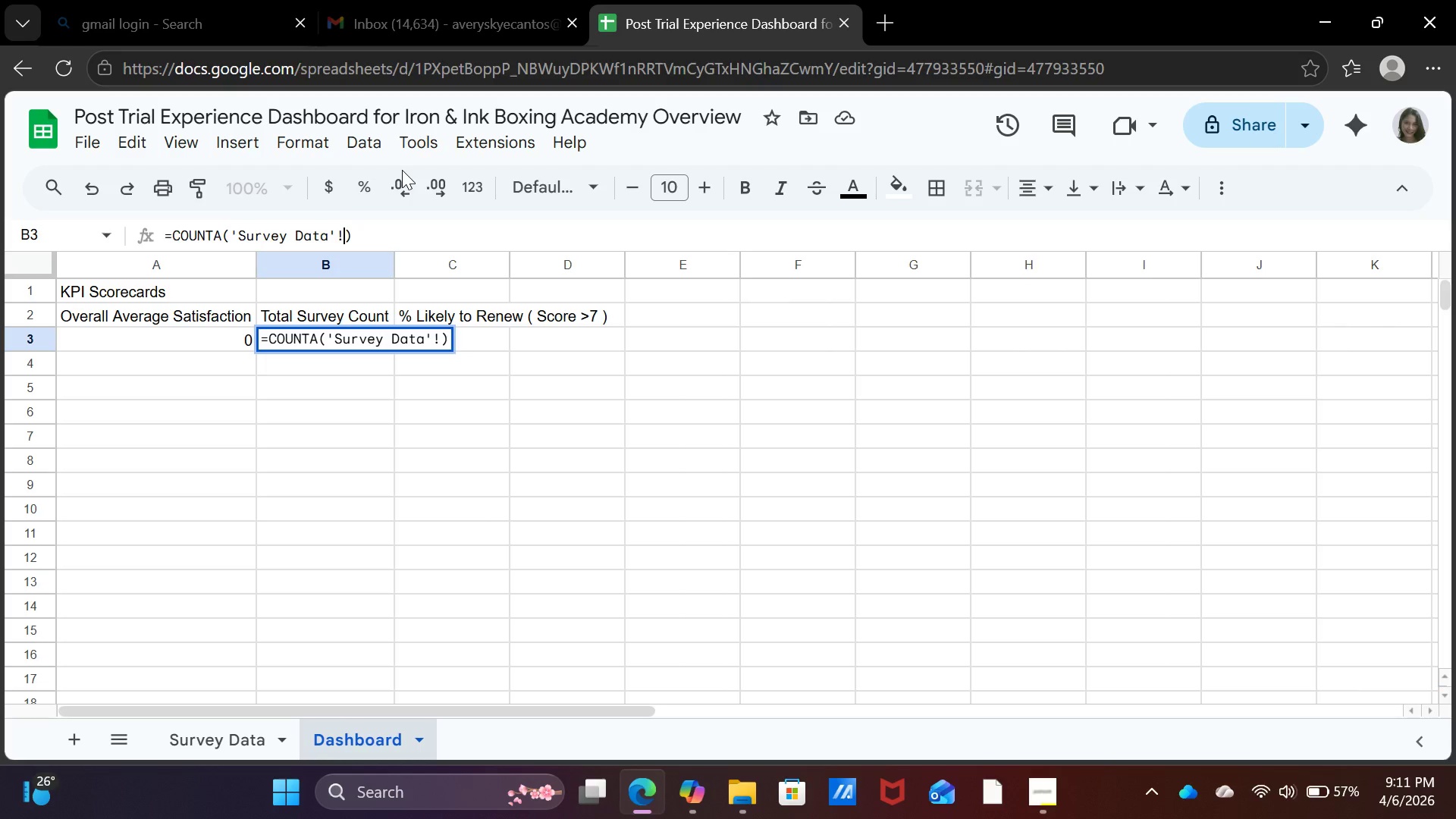 
key(B)
 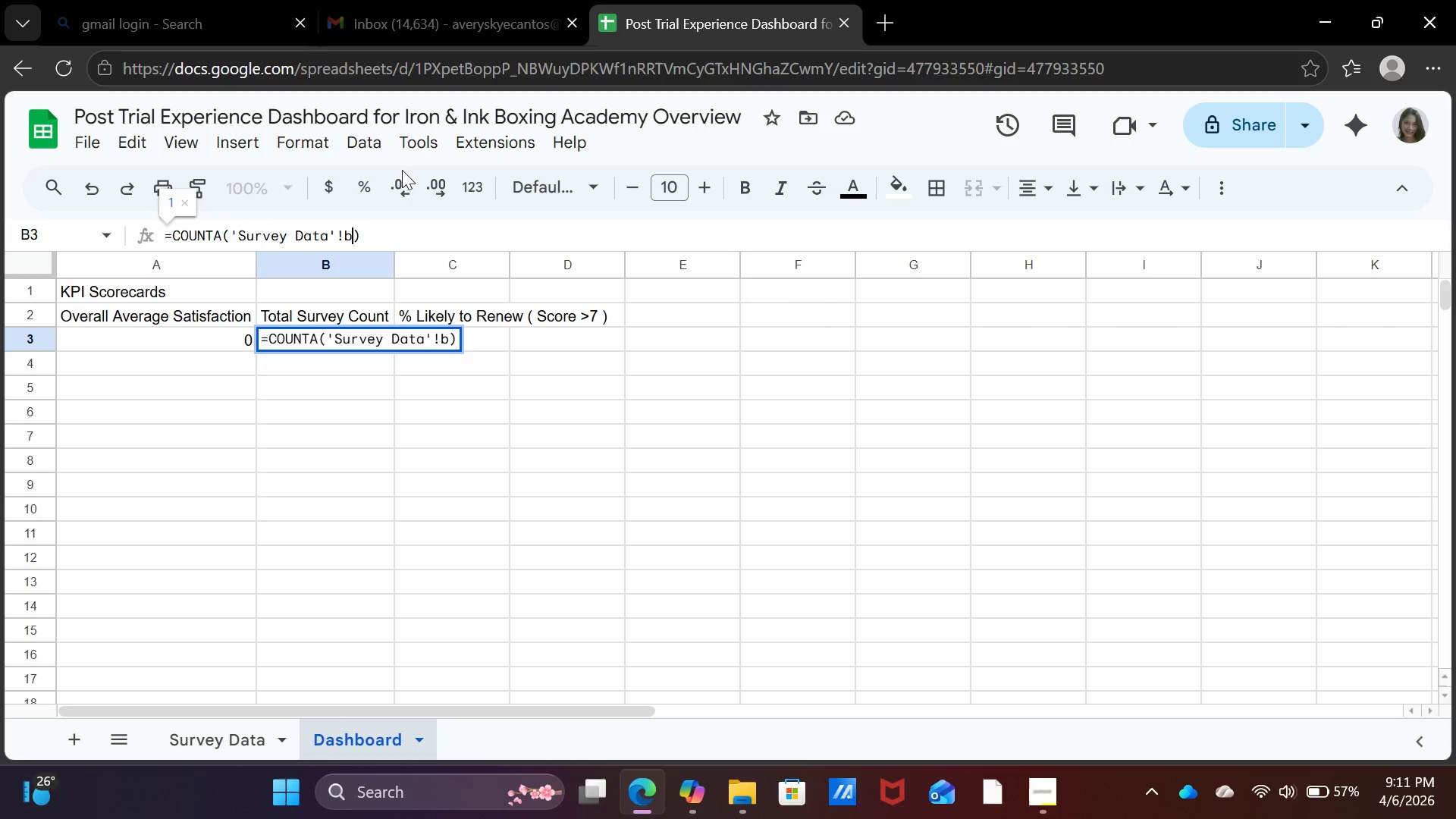 
key(Shift+ShiftRight)
 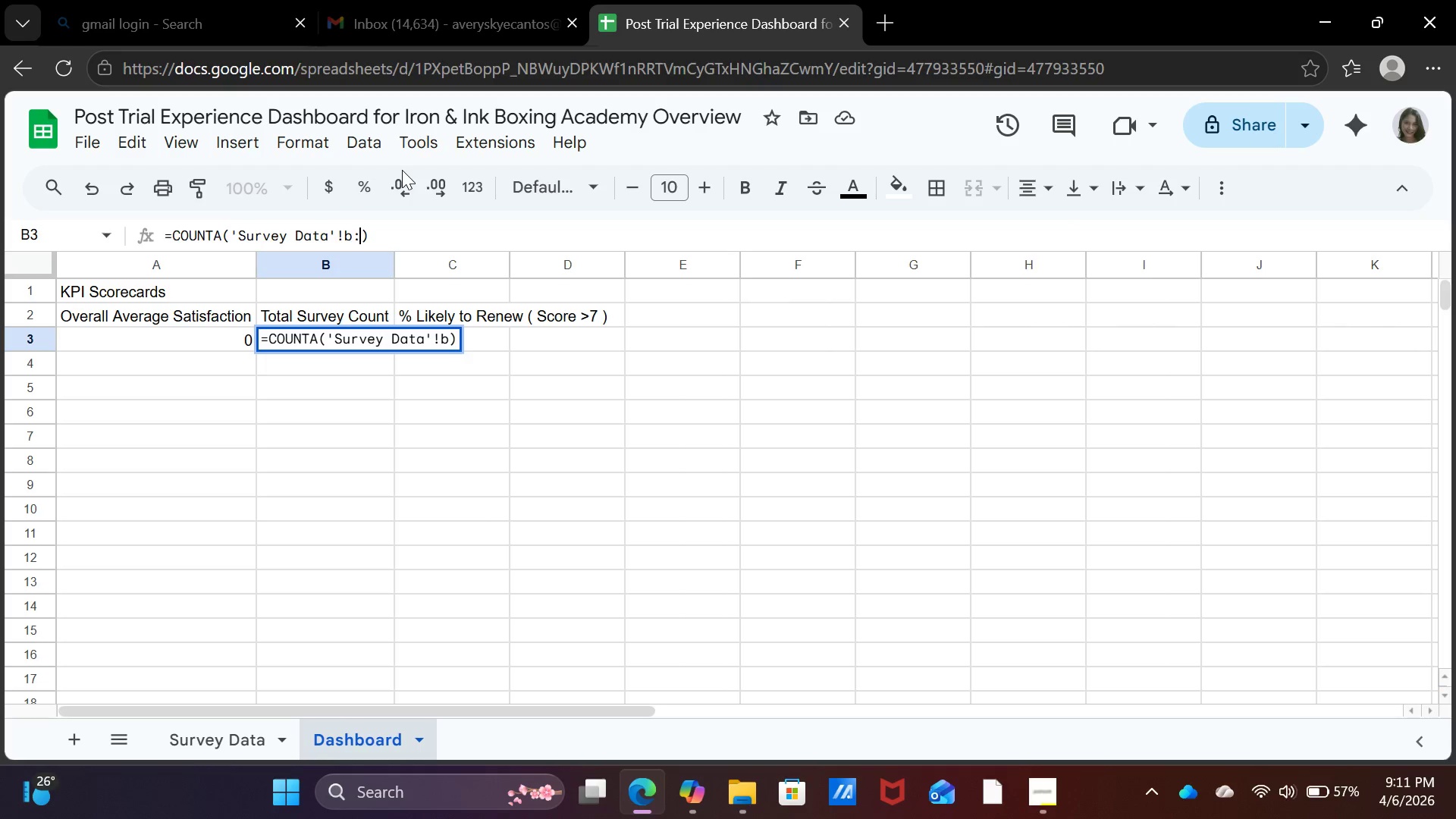 
key(Shift+Semicolon)
 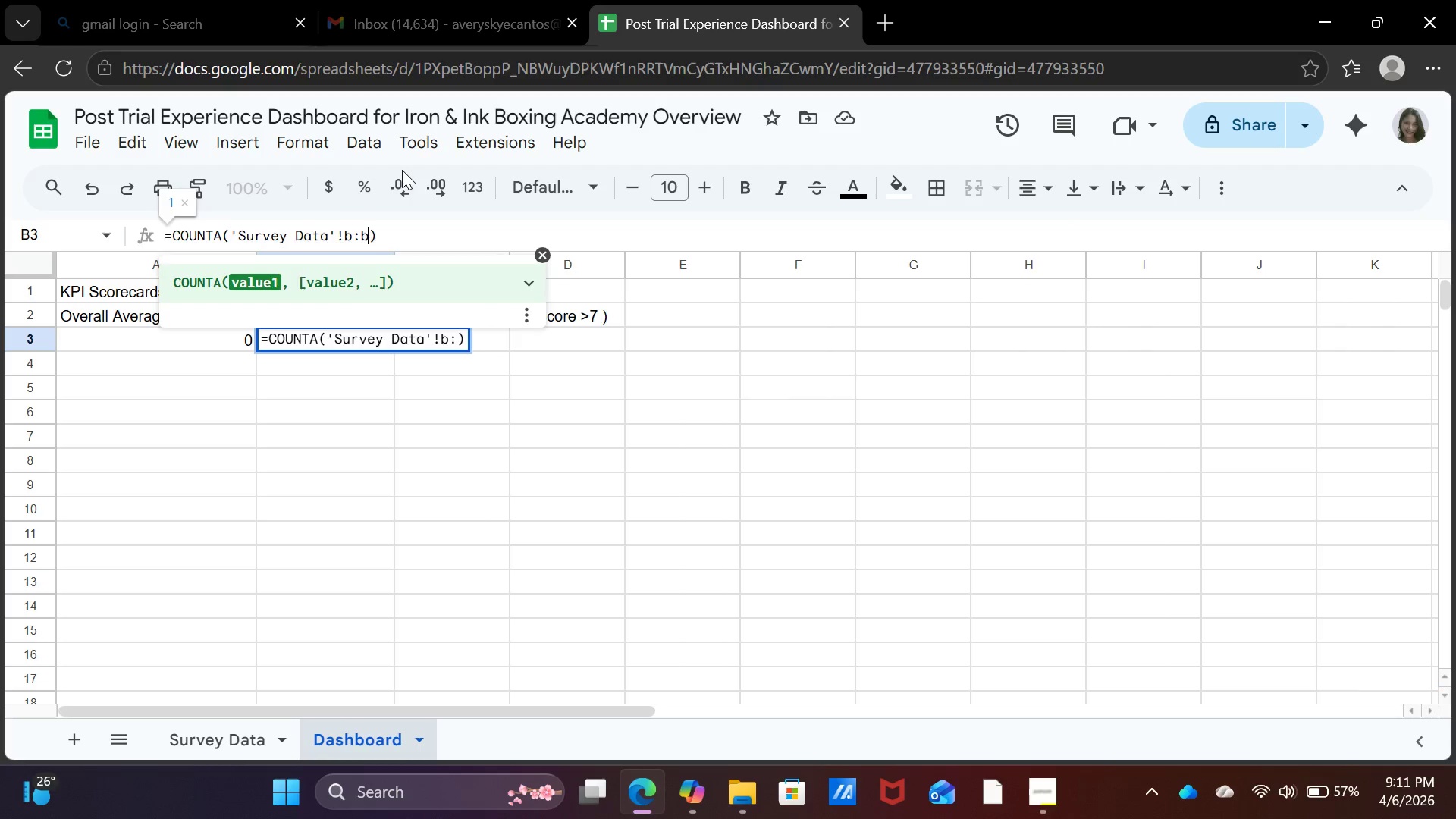 
key(B)
 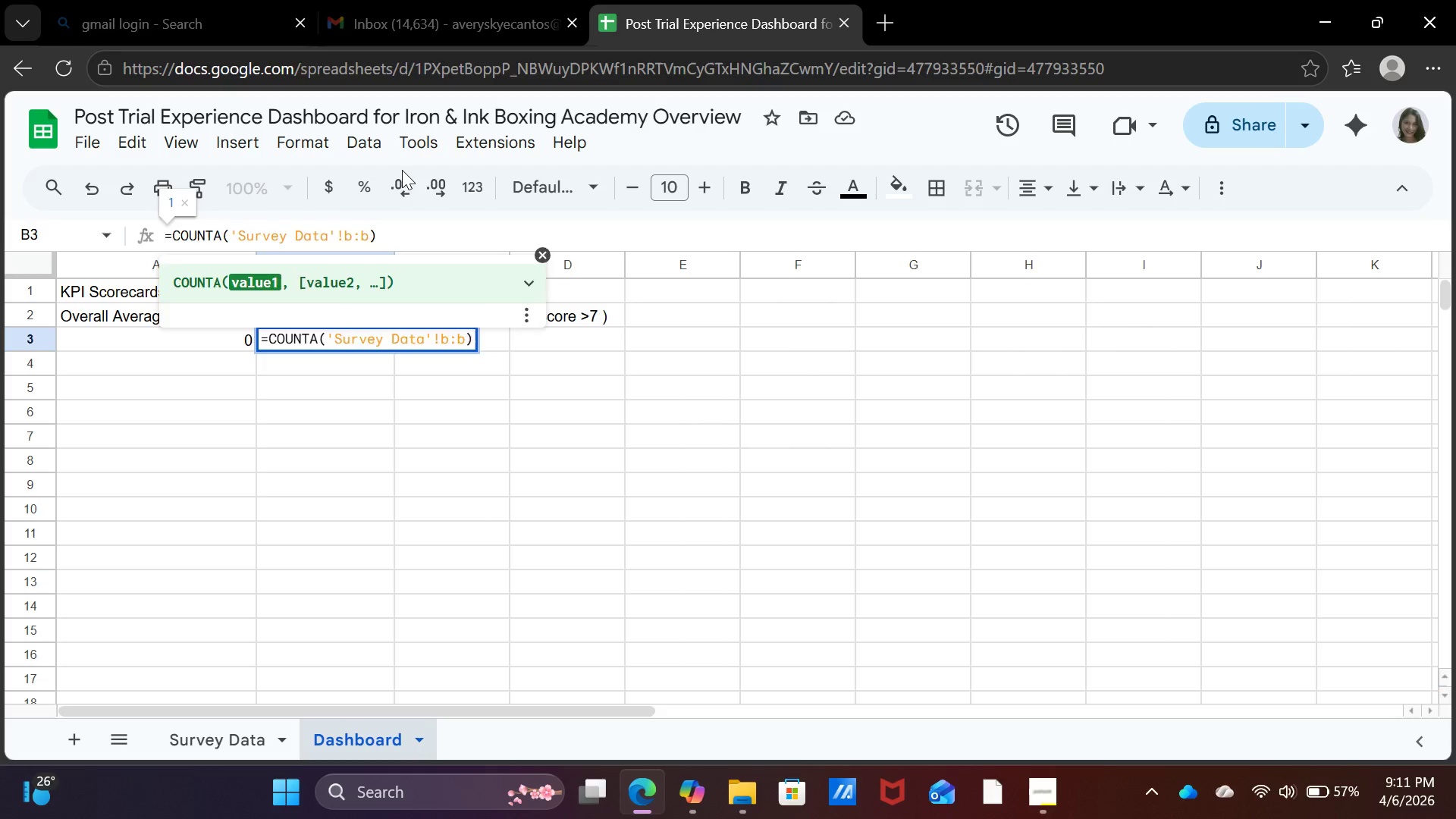 
key(Enter)
 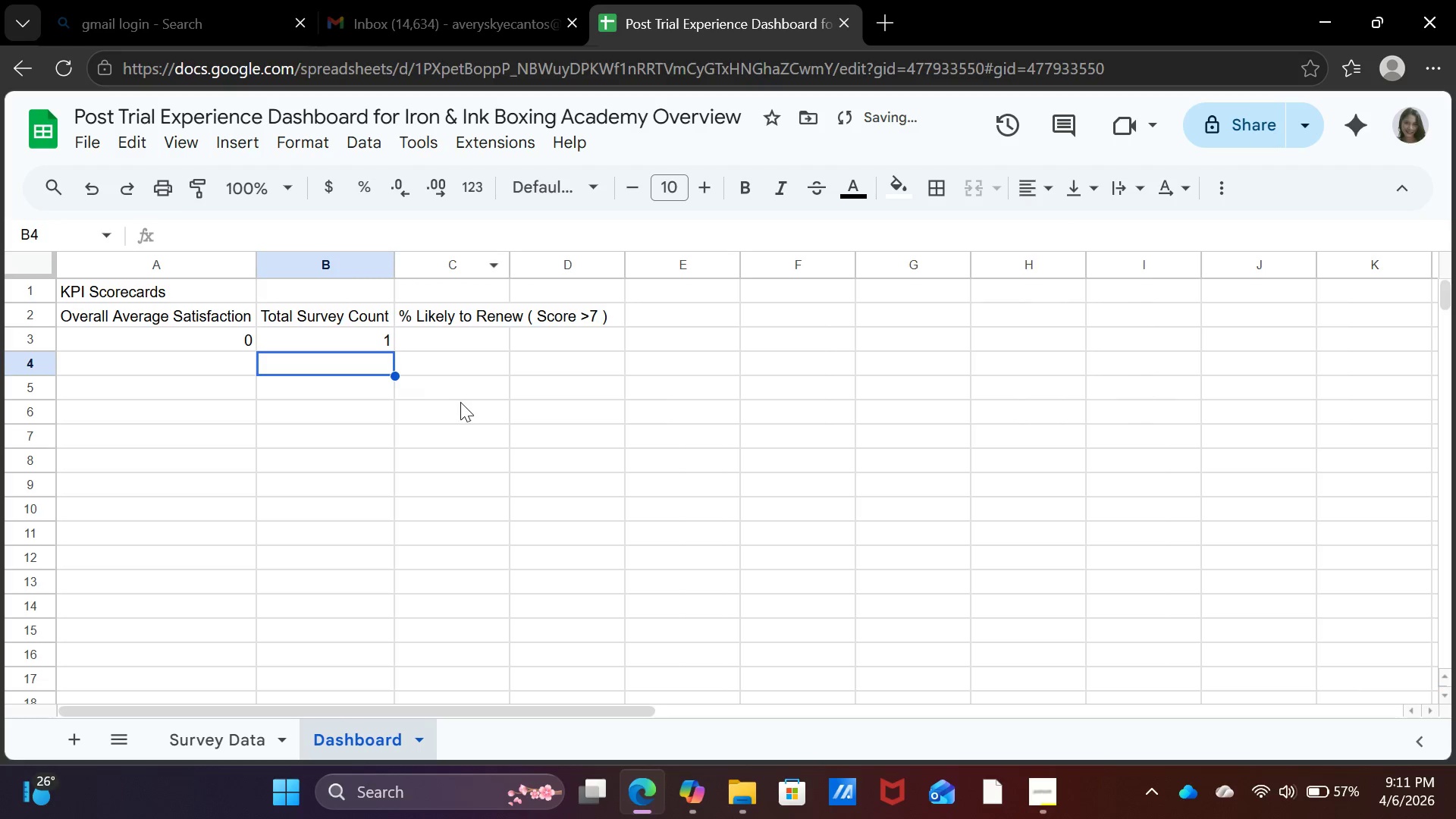 
left_click([457, 410])
 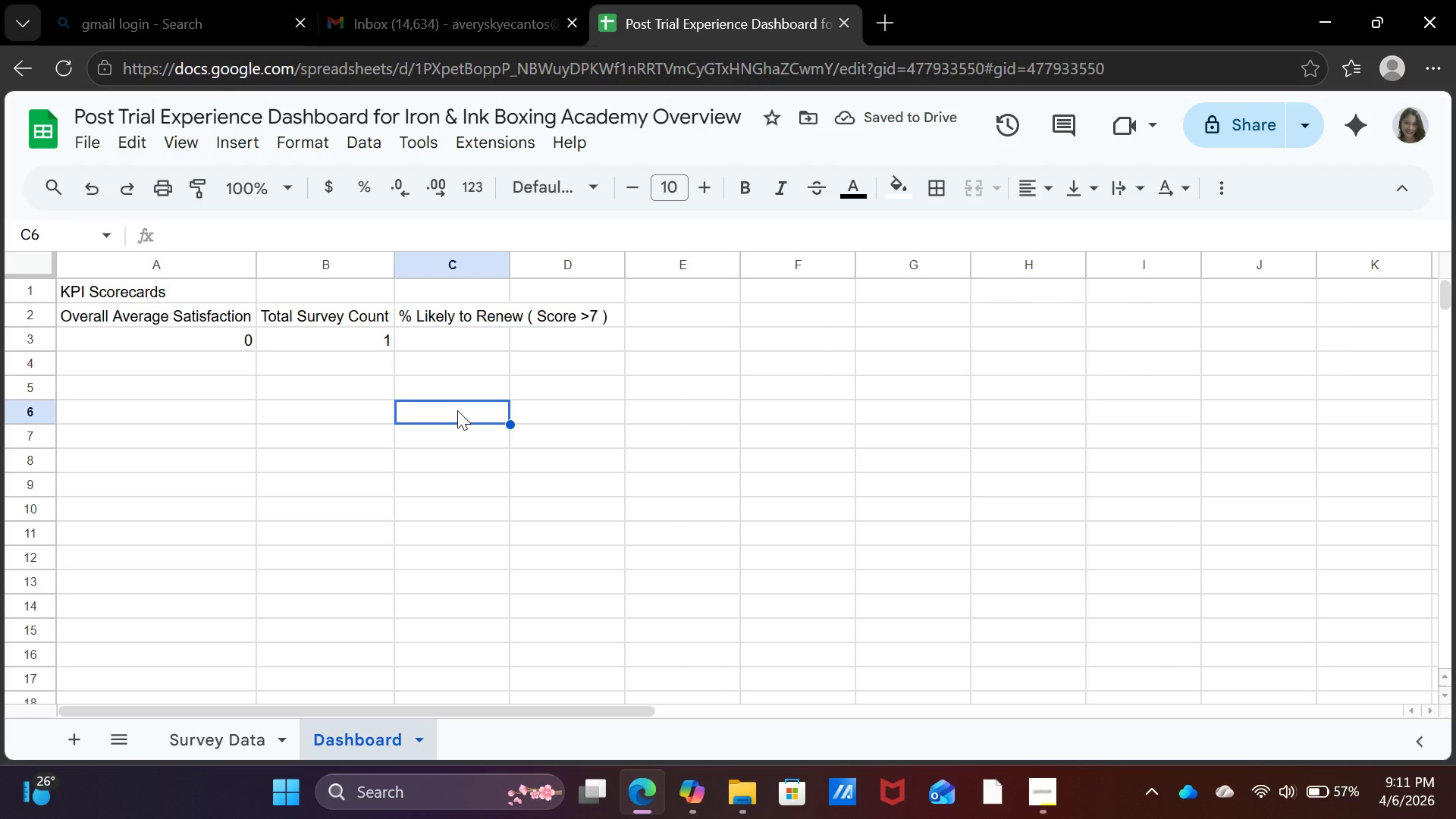 
scroll: coordinate [457, 410], scroll_direction: up, amount: 2.0
 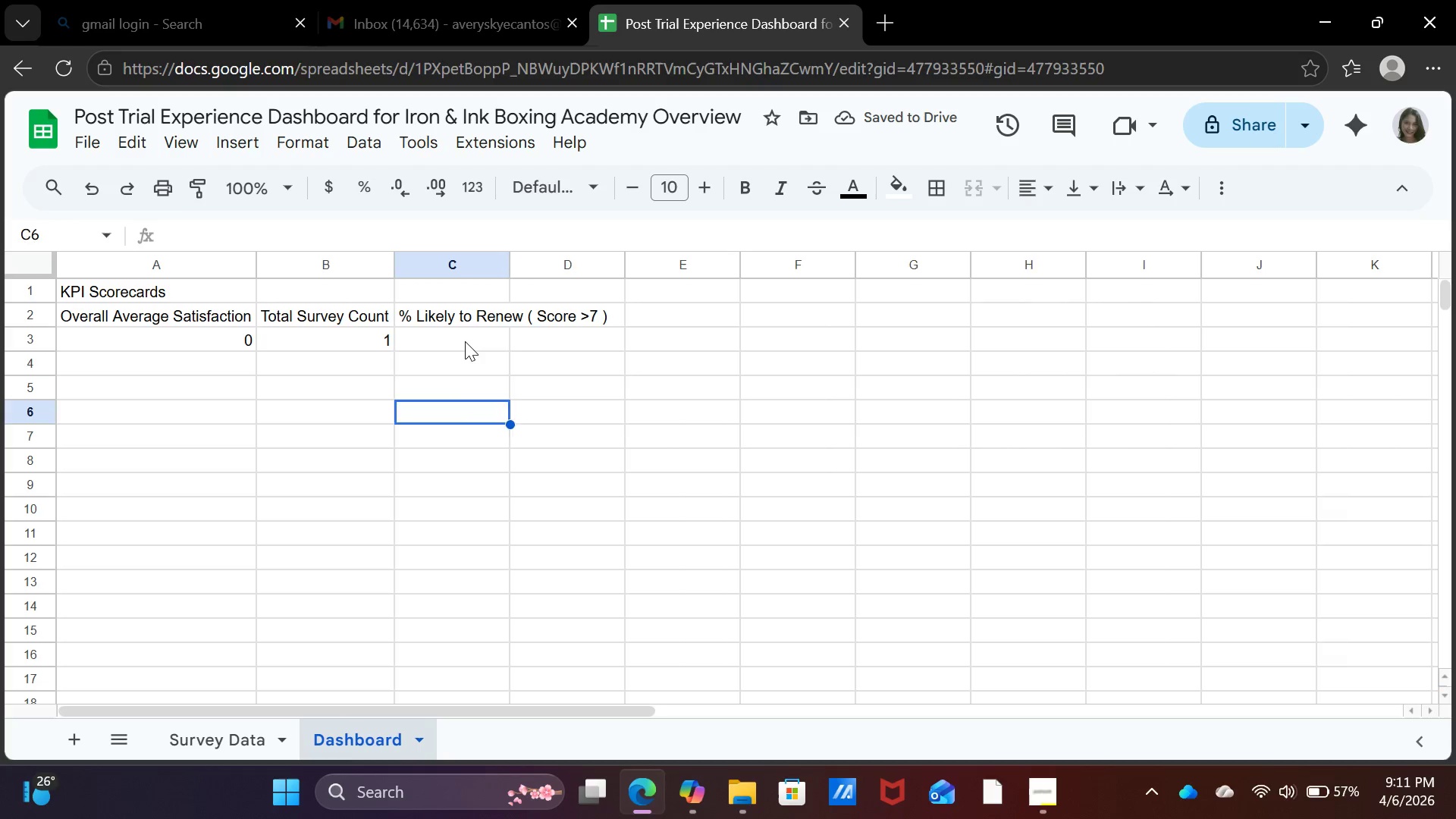 
left_click([465, 341])
 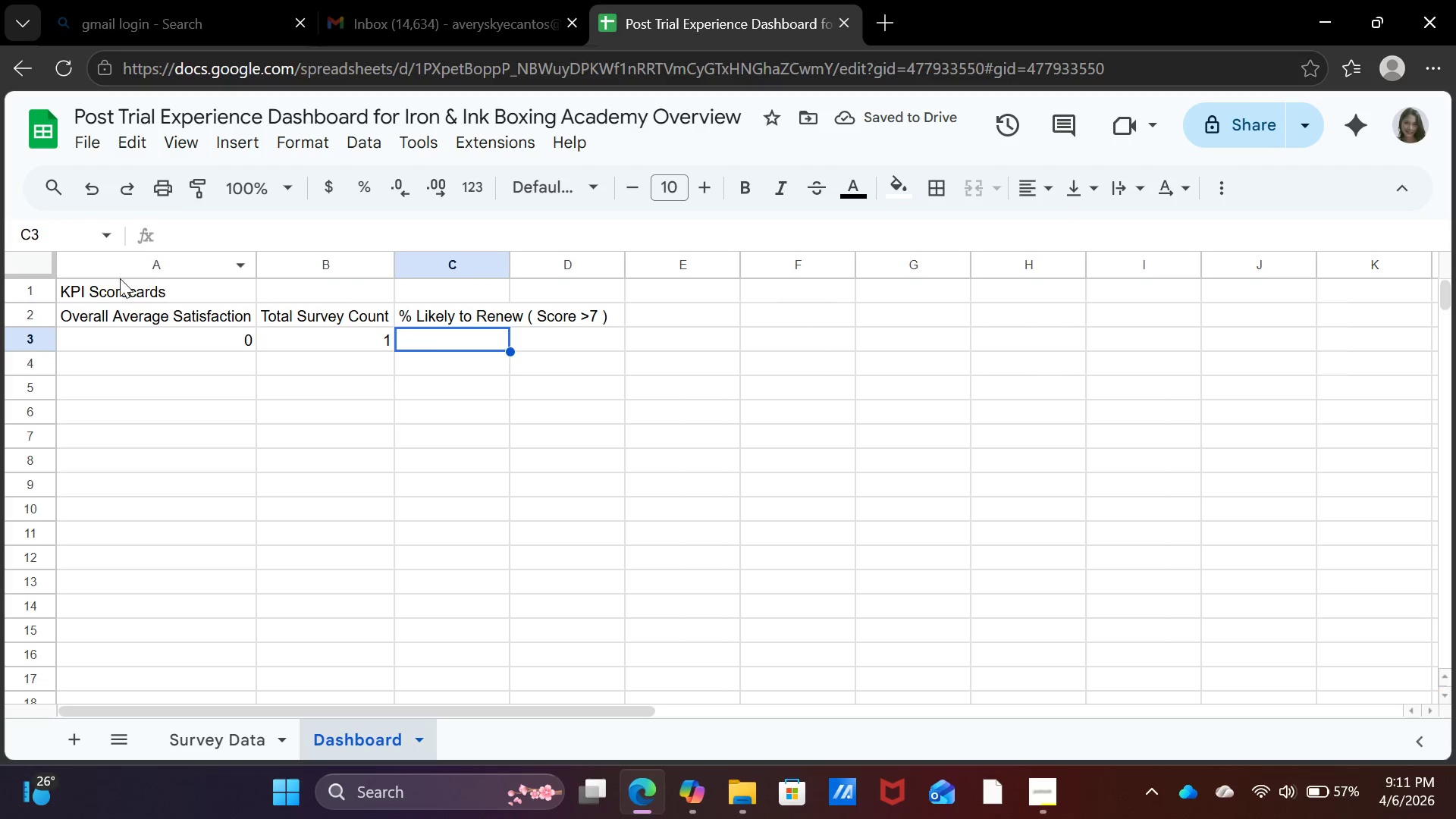 
left_click([42, 266])
 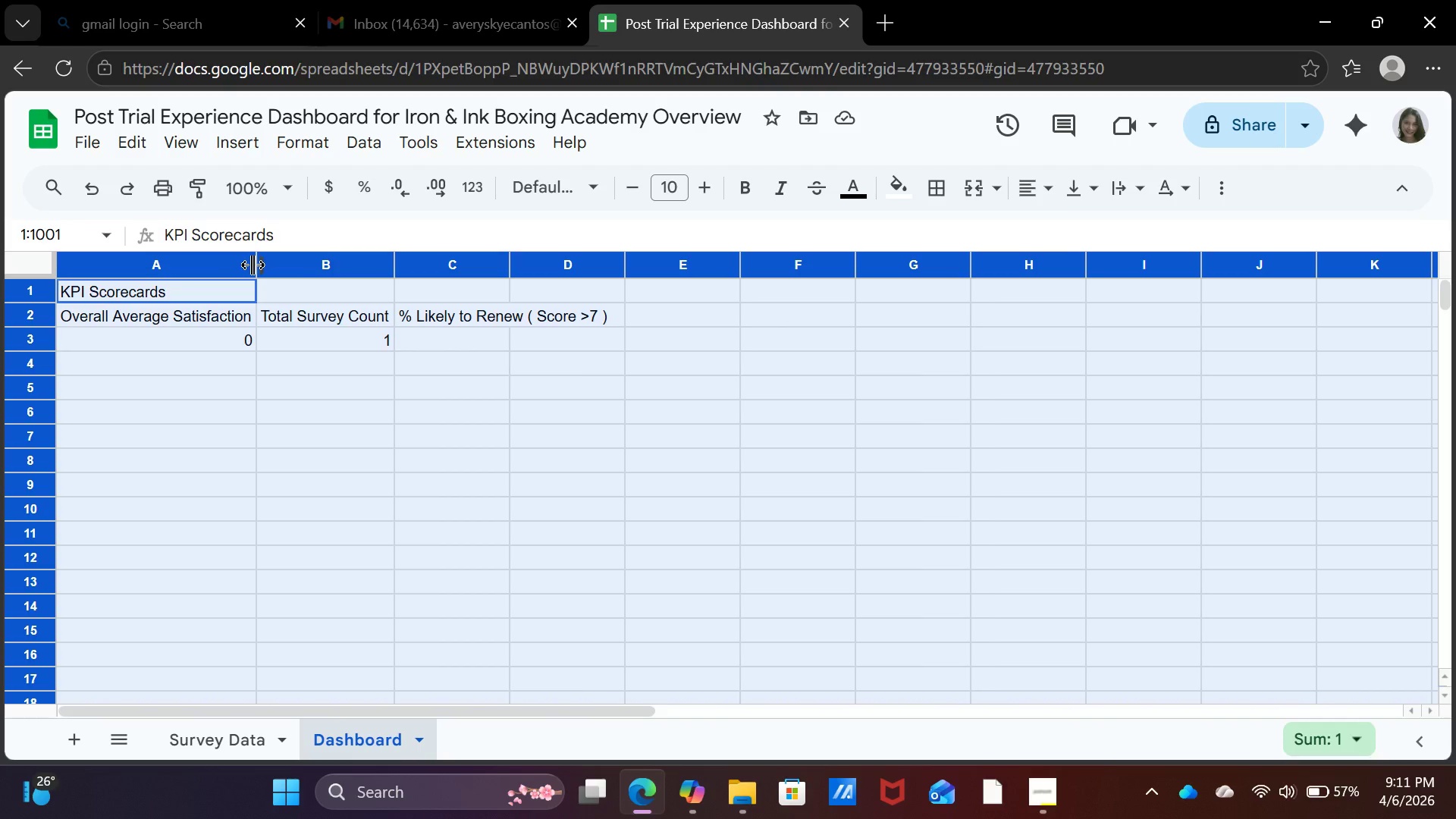 
double_click([253, 265])
 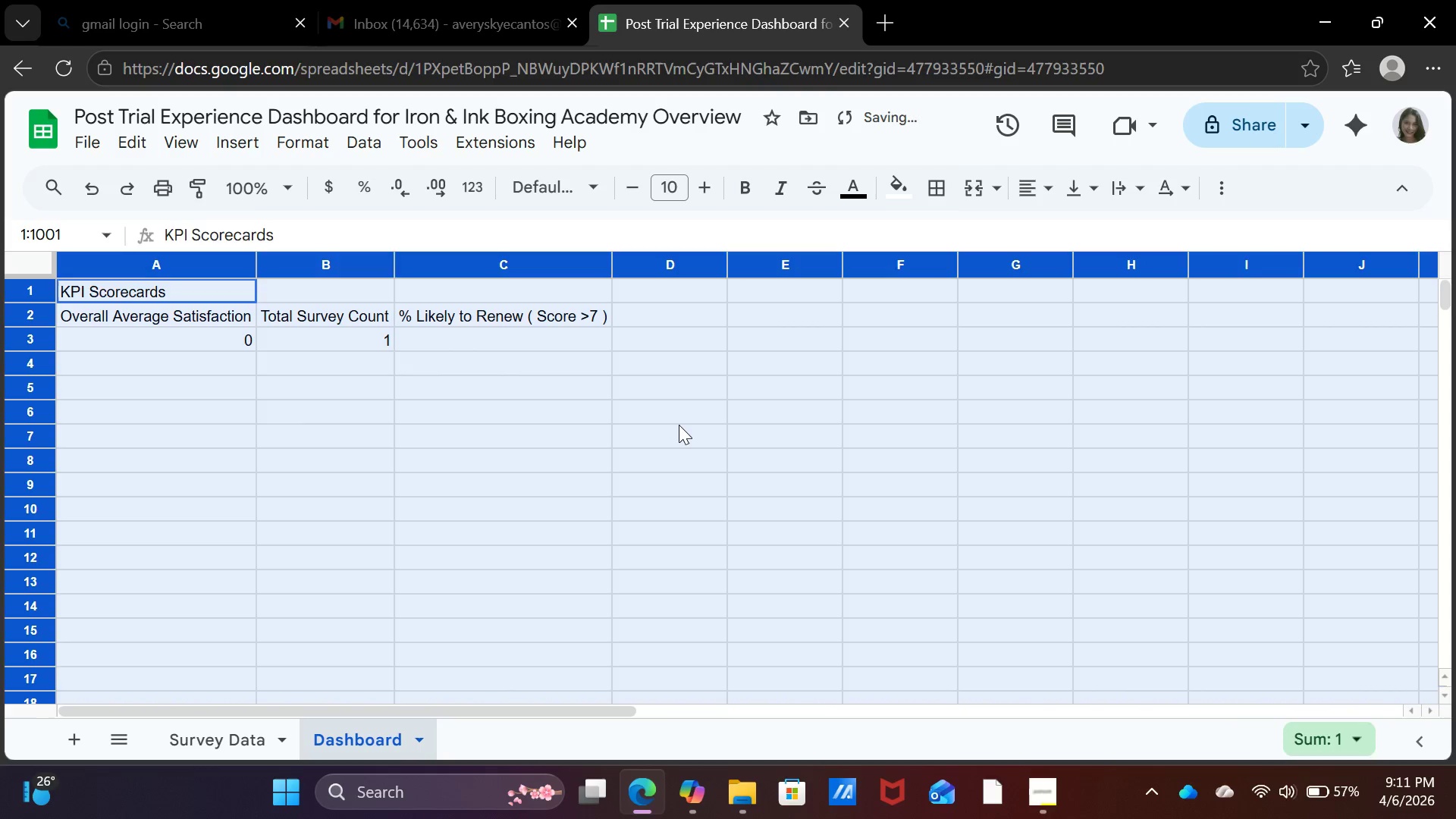 
left_click([679, 425])
 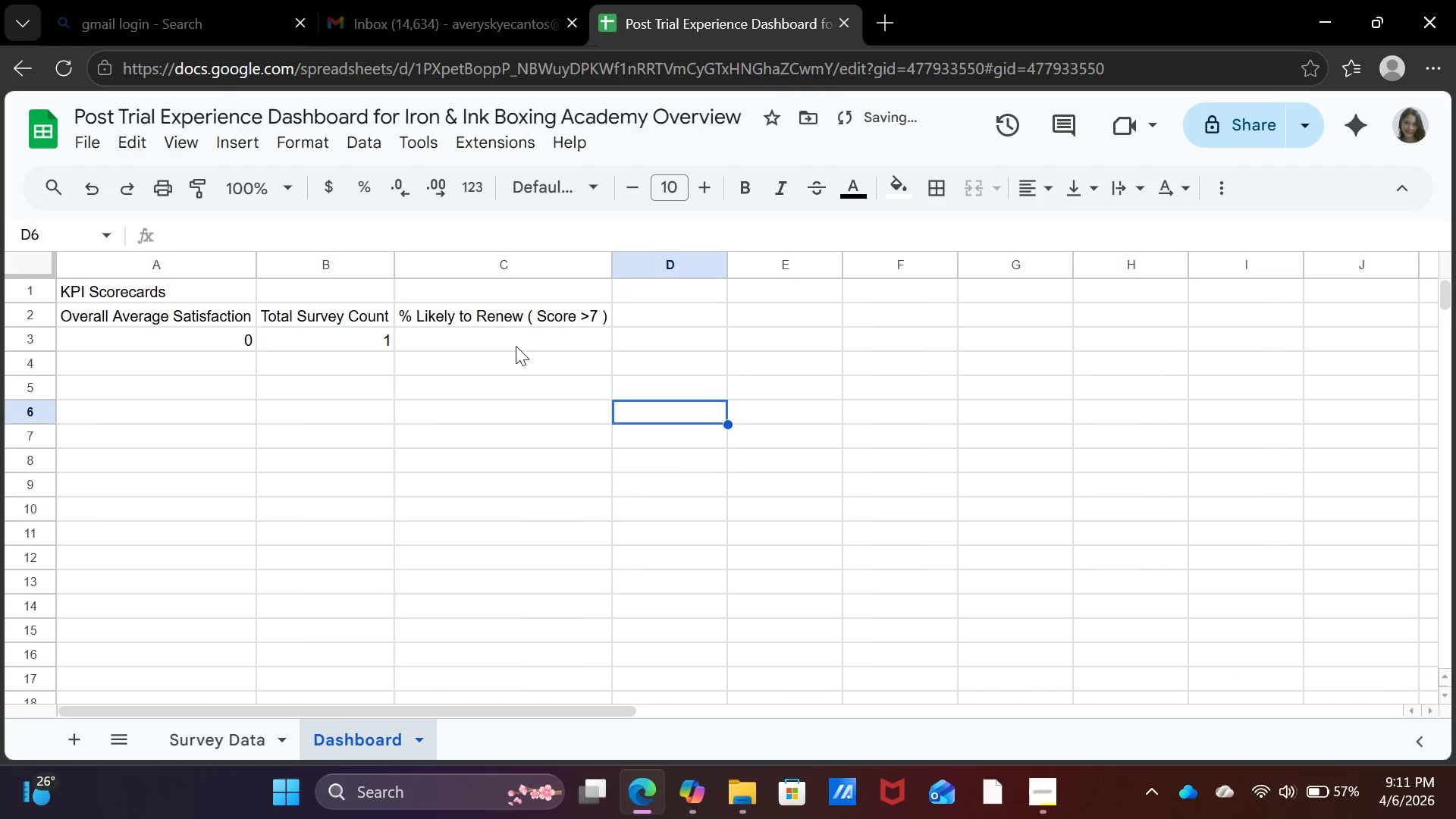 
left_click([516, 346])
 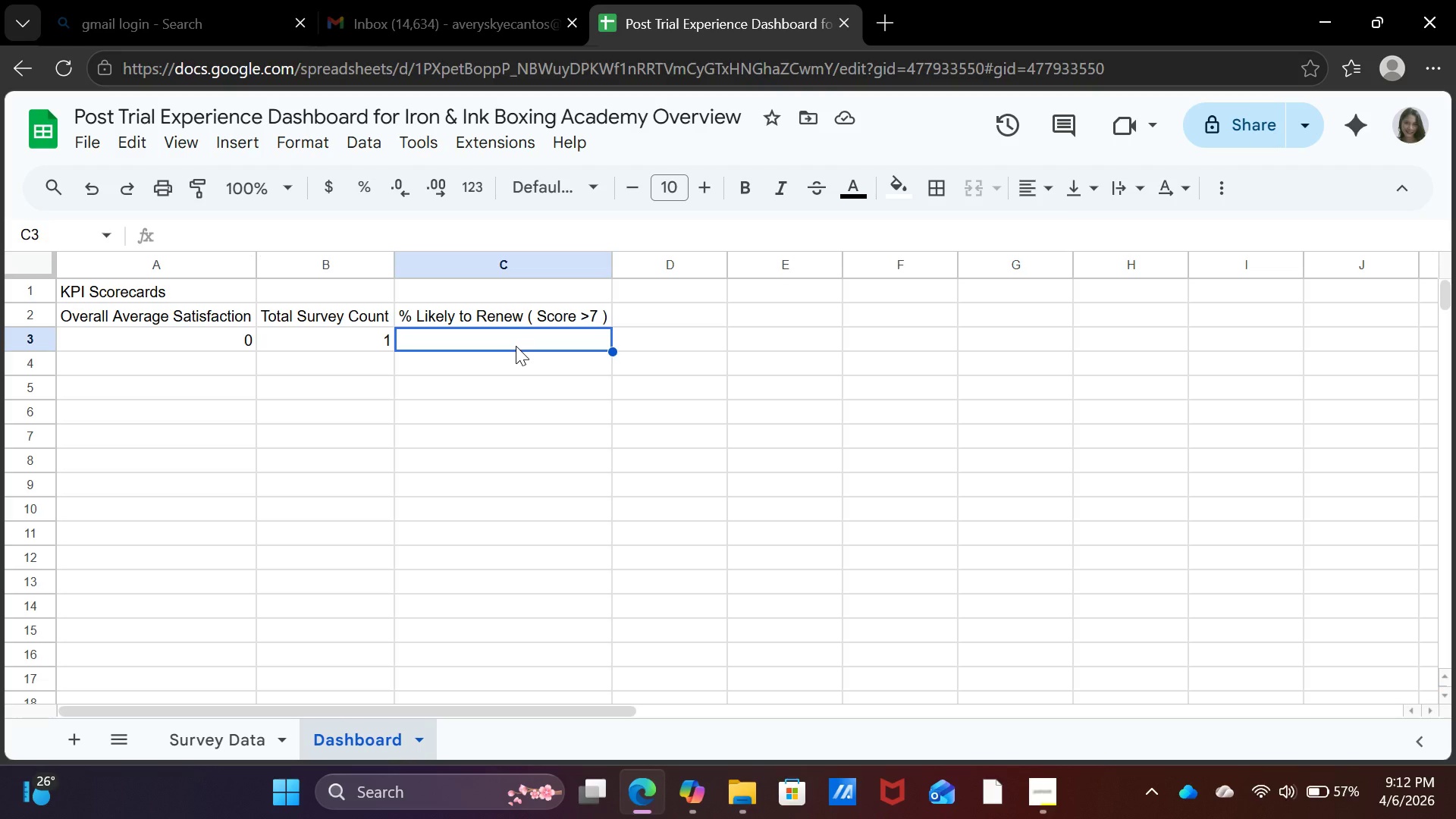 
wait(55.76)
 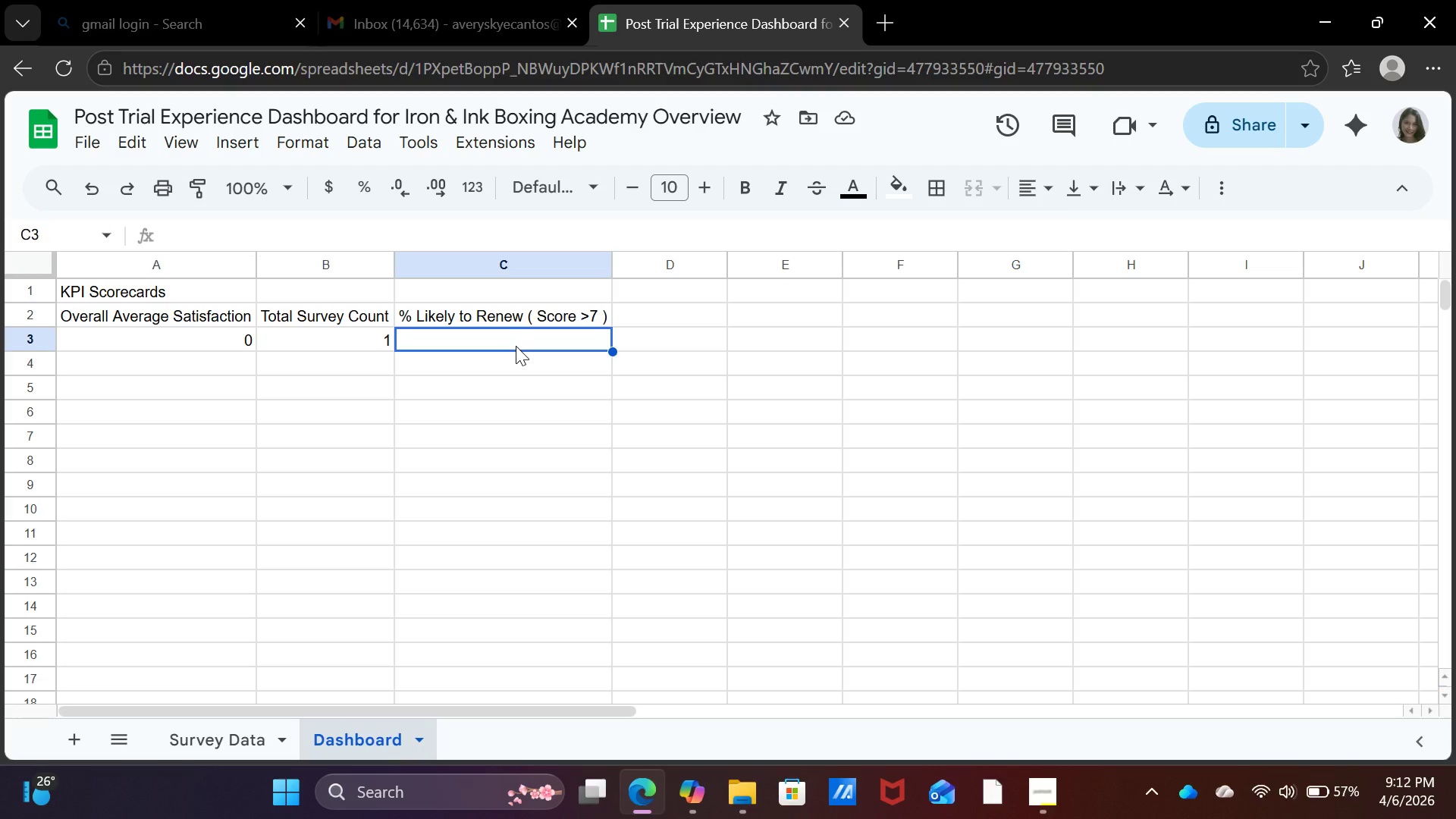 
left_click([1058, 599])
 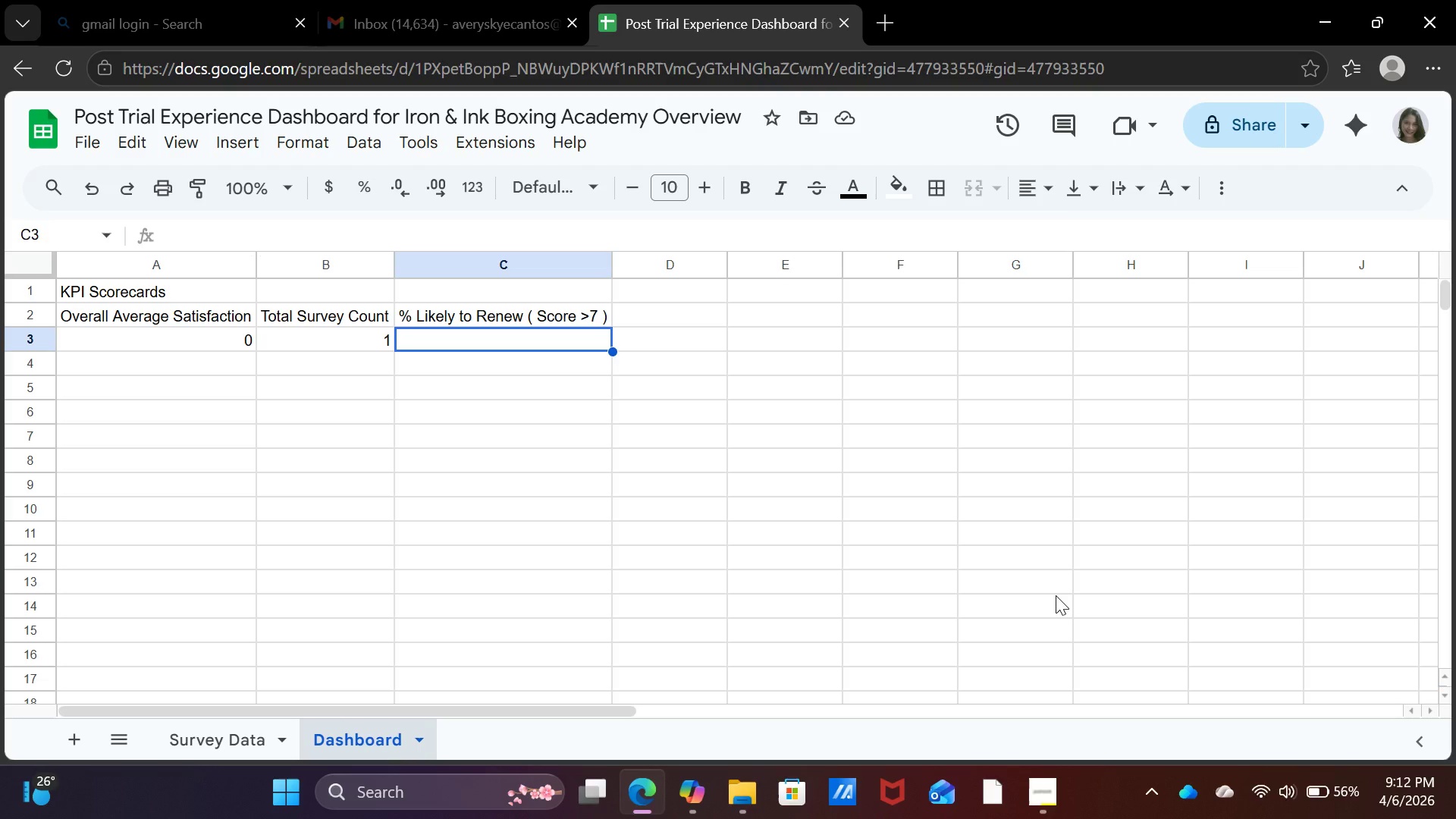 
wait(34.69)
 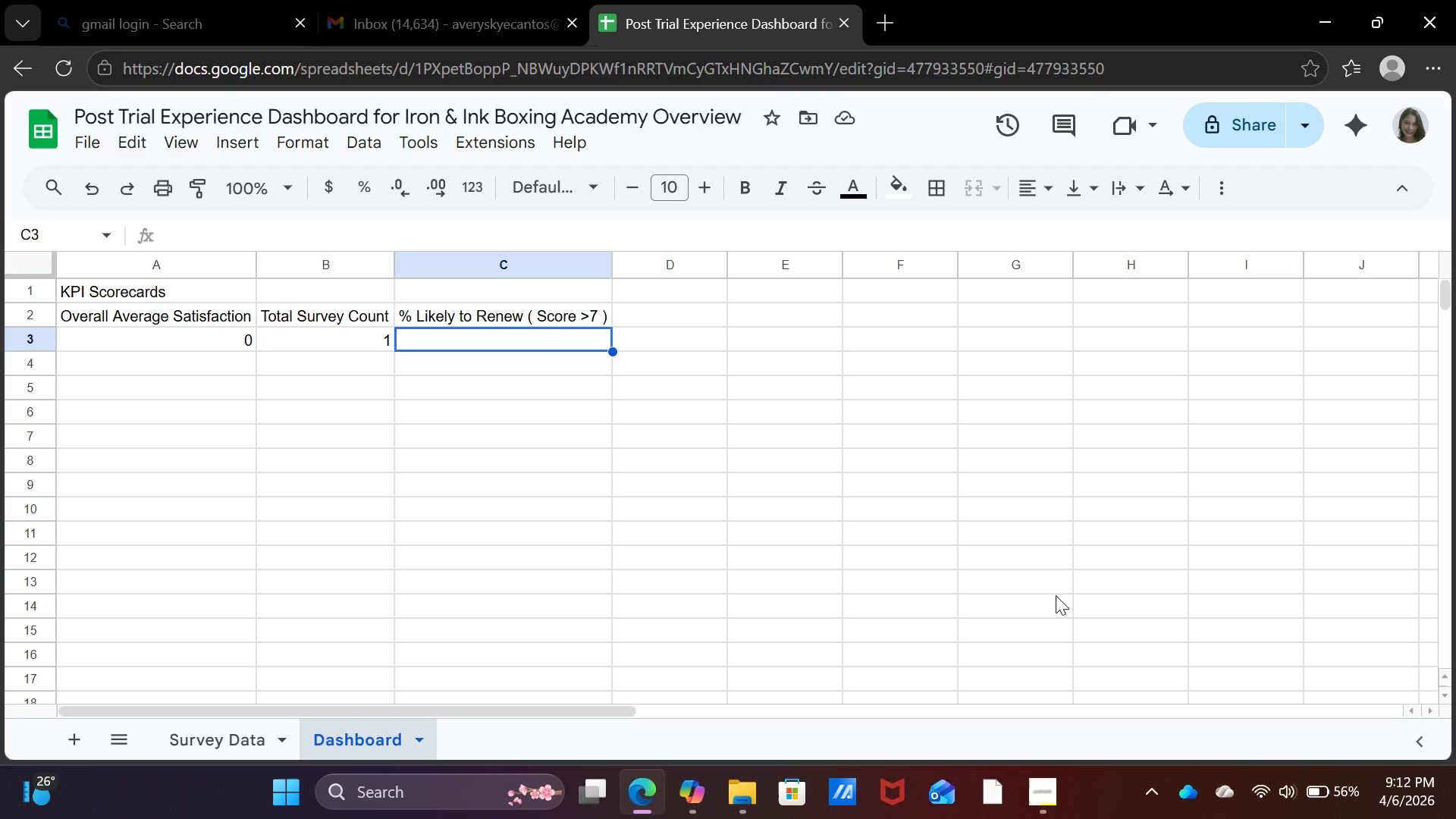 
left_click([331, 342])
 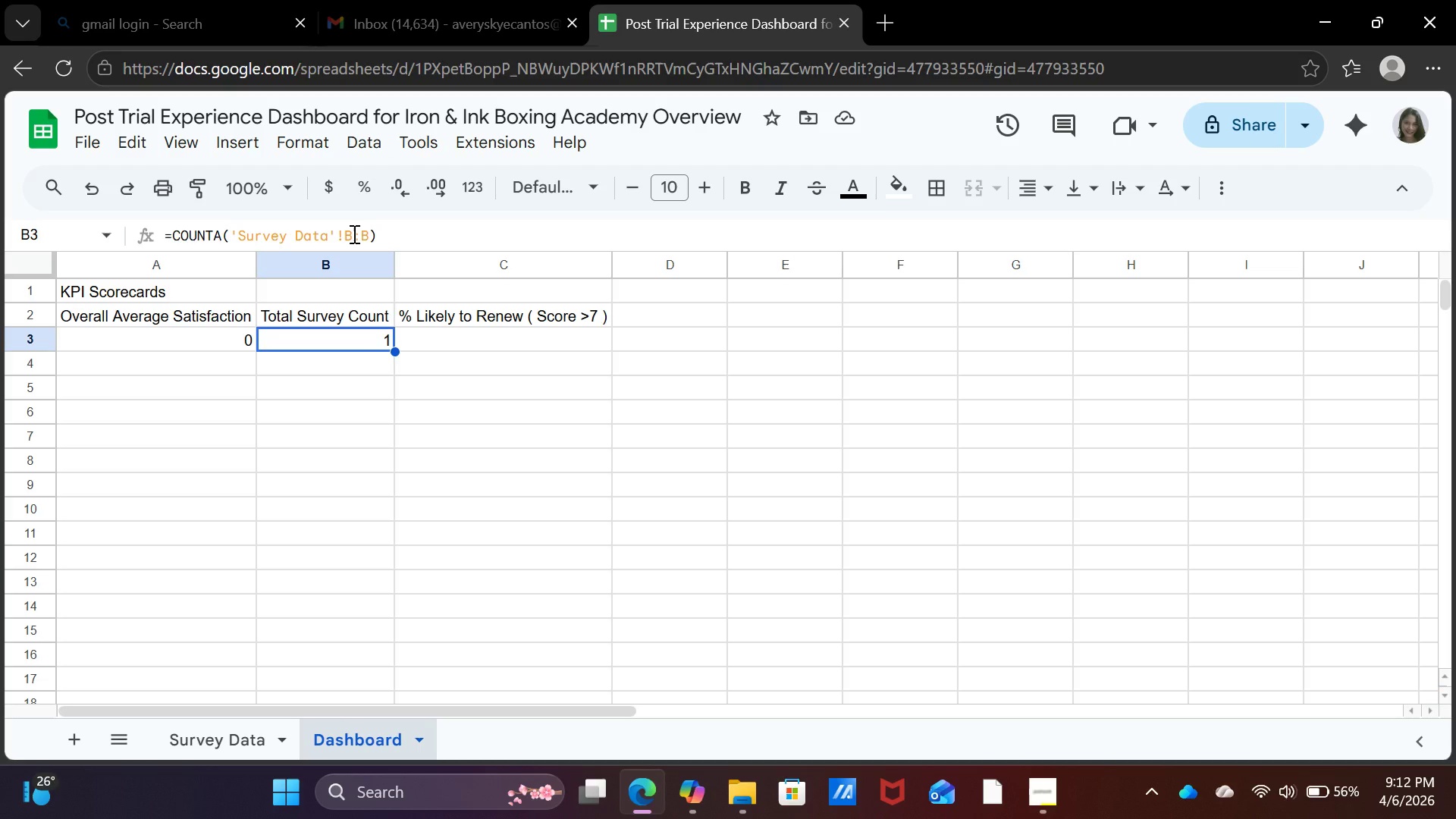 
left_click([353, 234])
 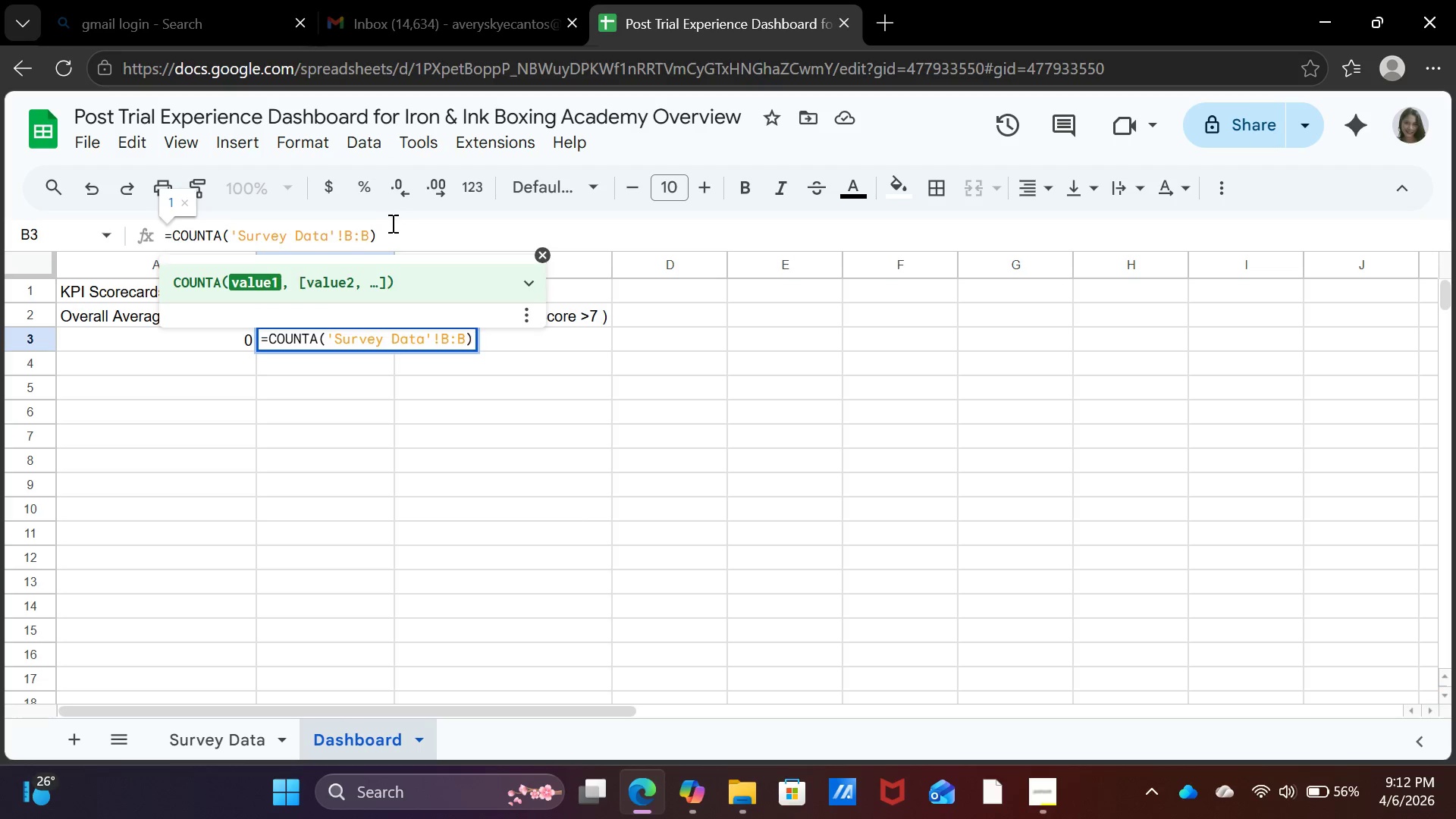 
key(2)
 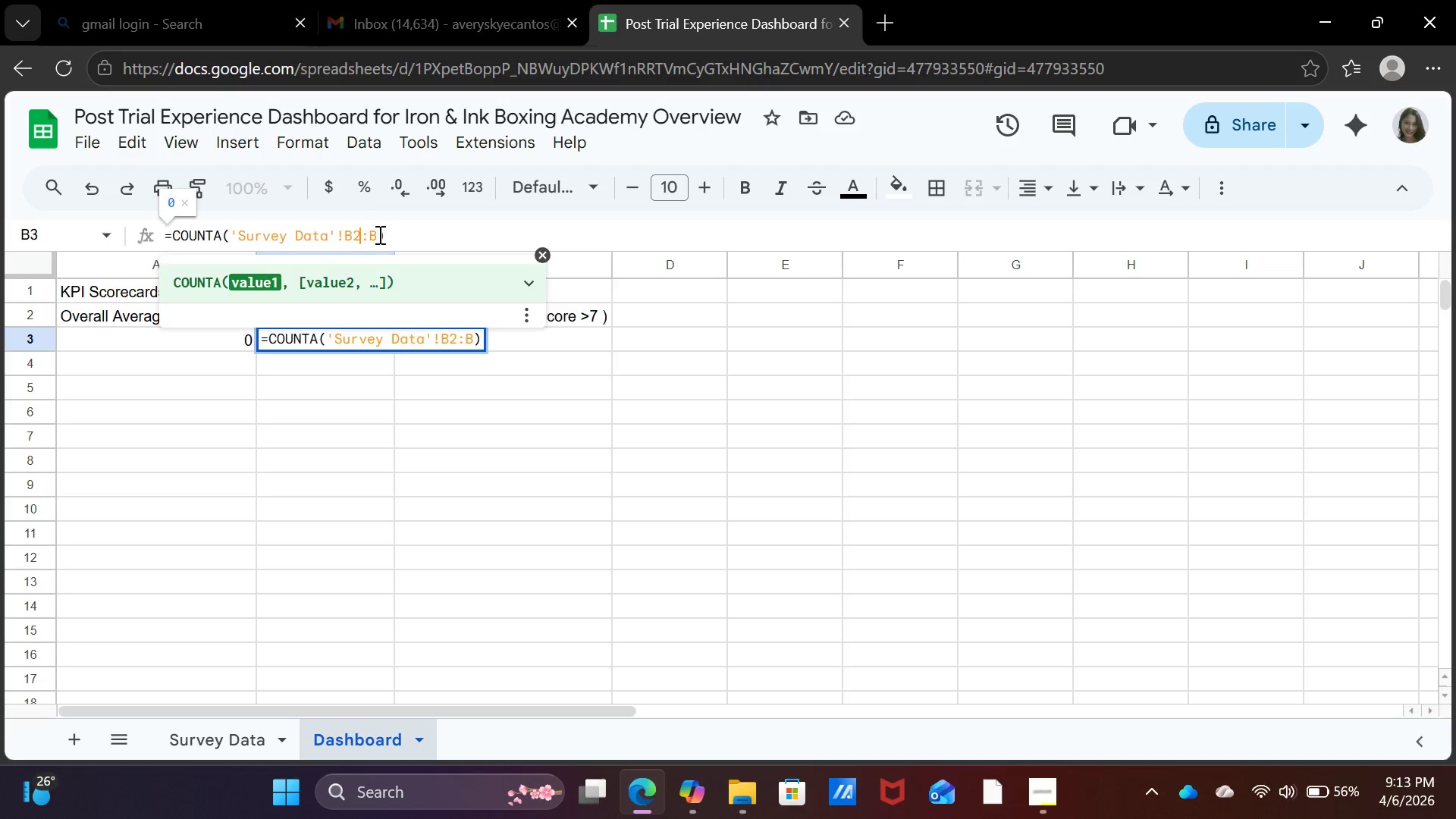 
left_click([376, 234])
 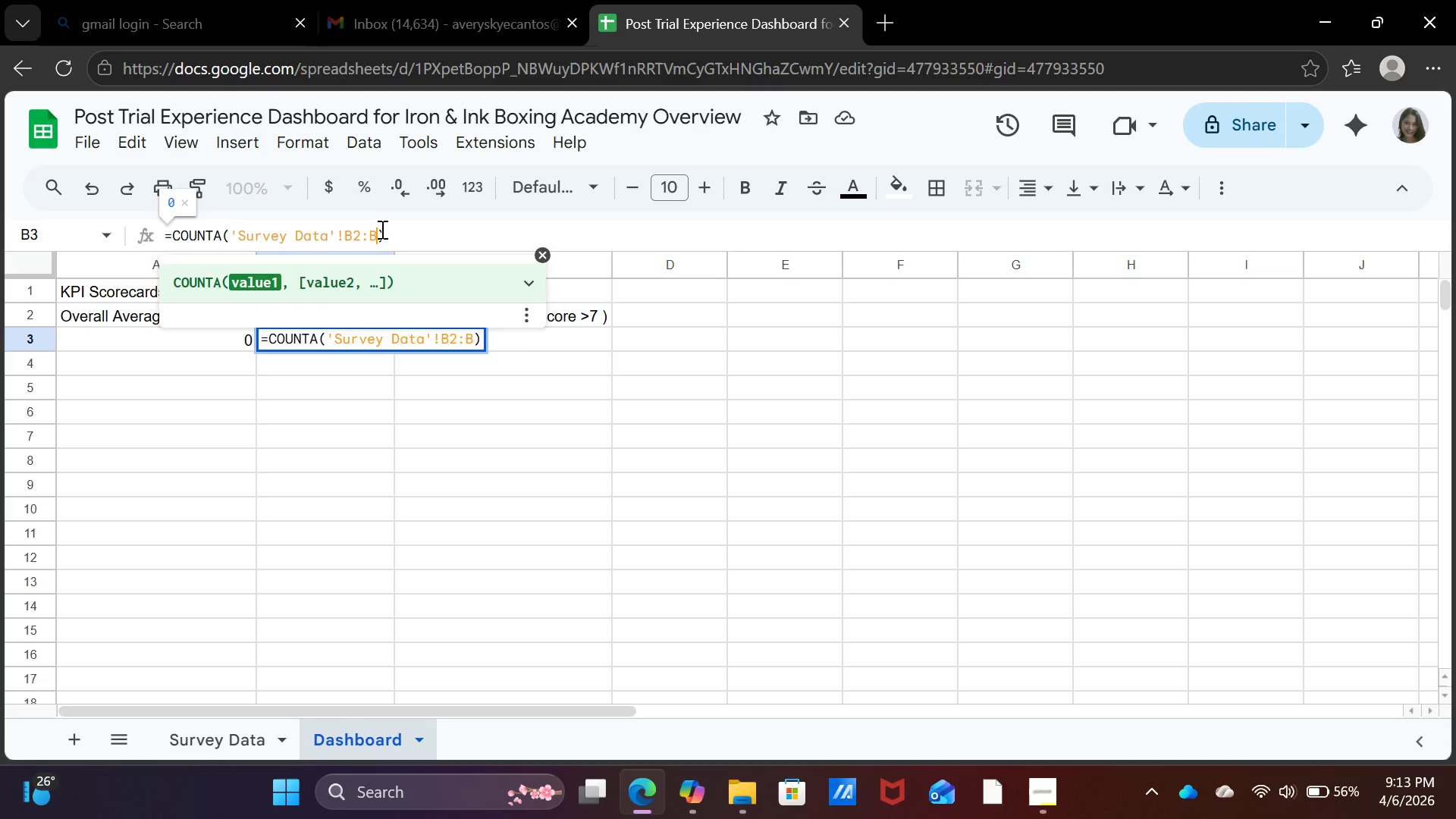 
type(51)
 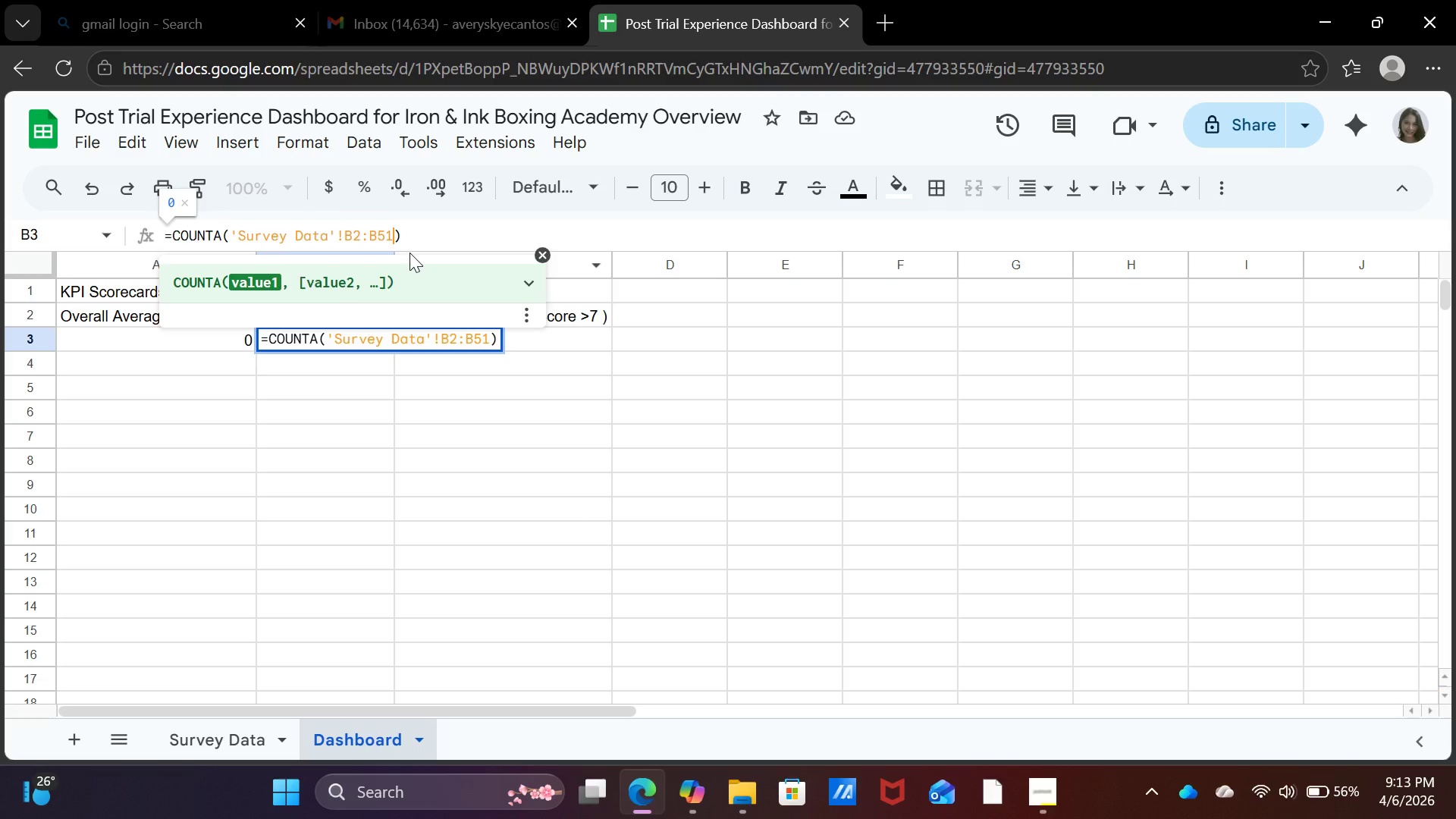 
key(Enter)
 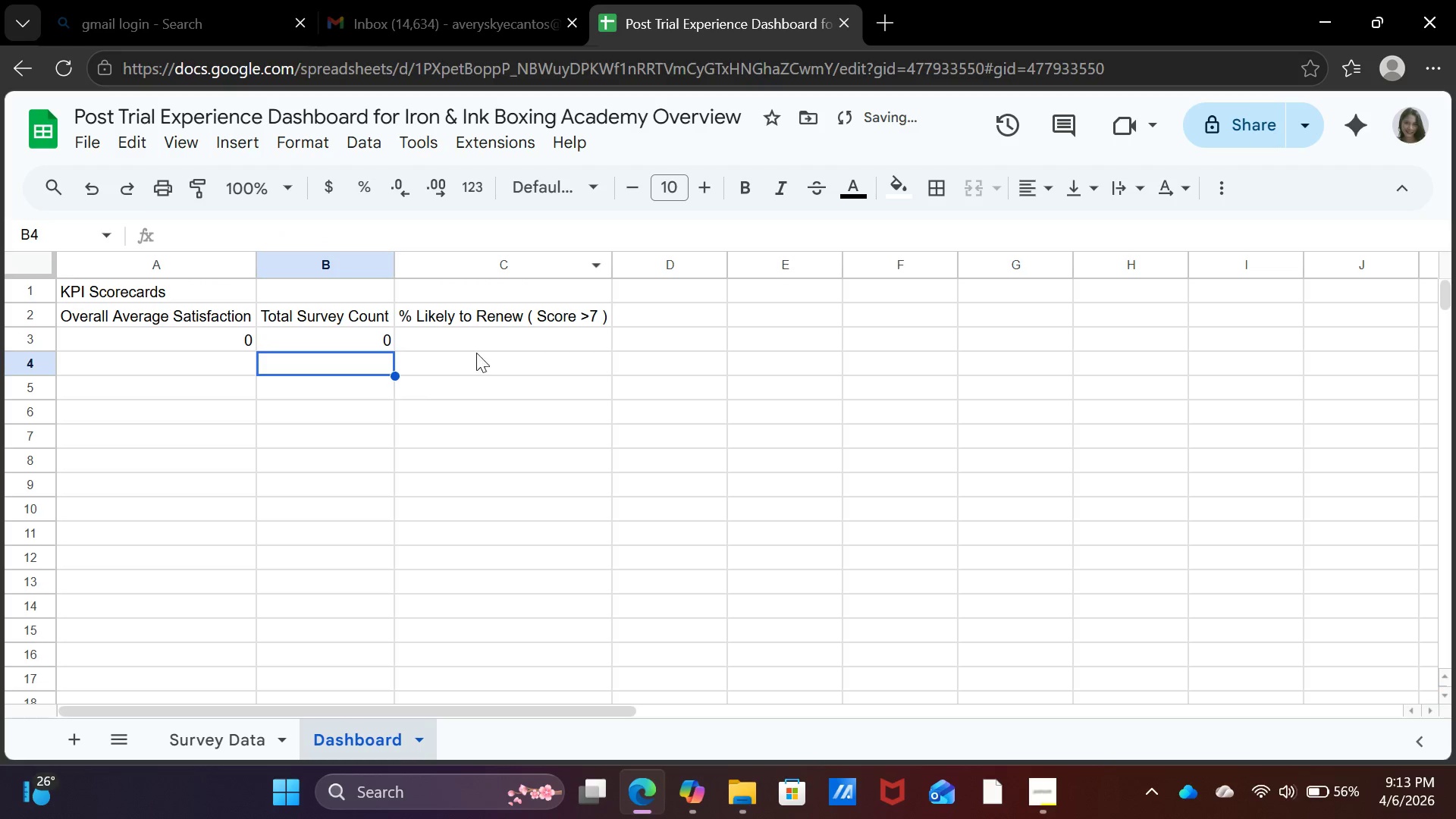 
left_click([479, 344])
 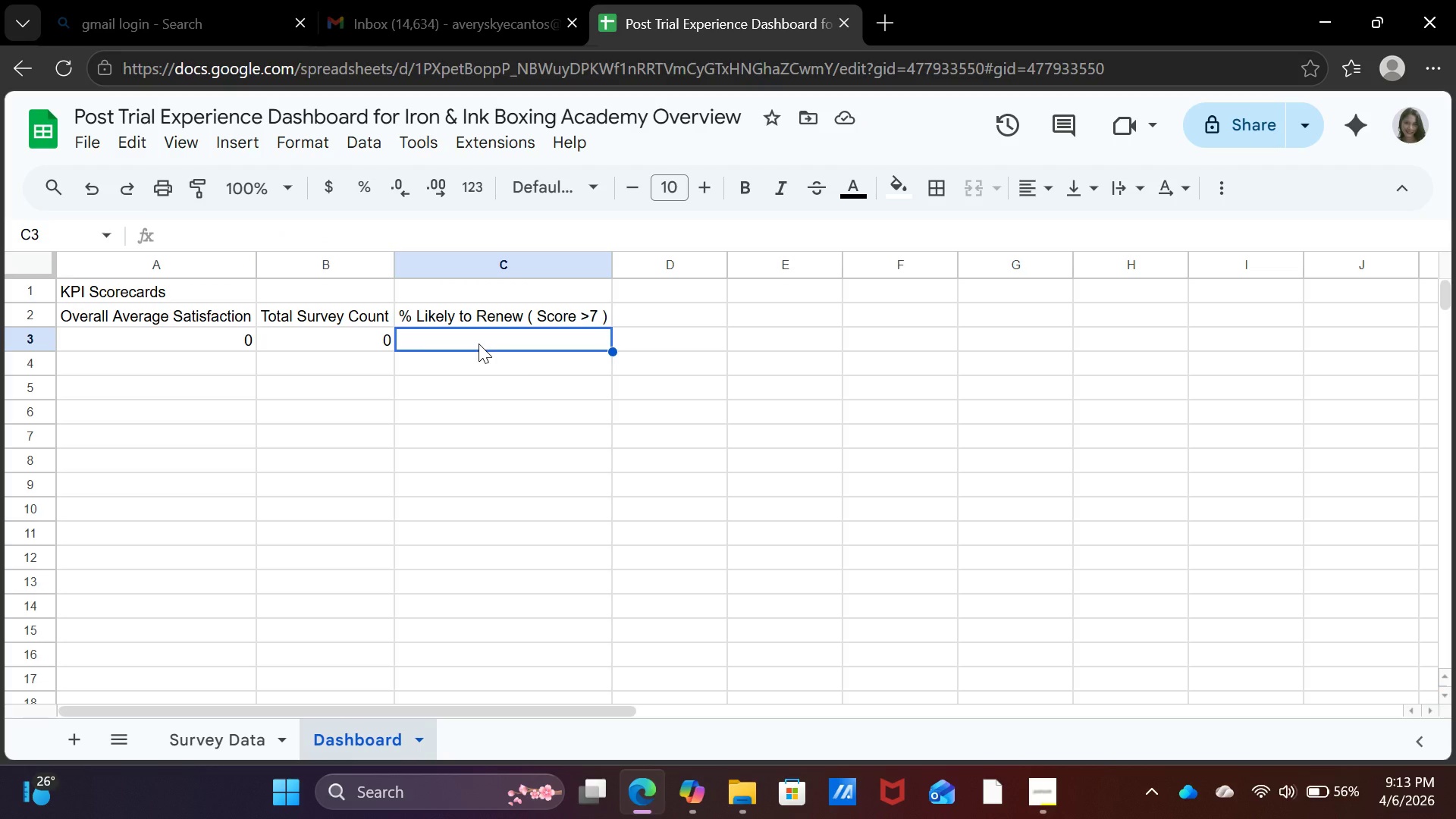 
wait(5.33)
 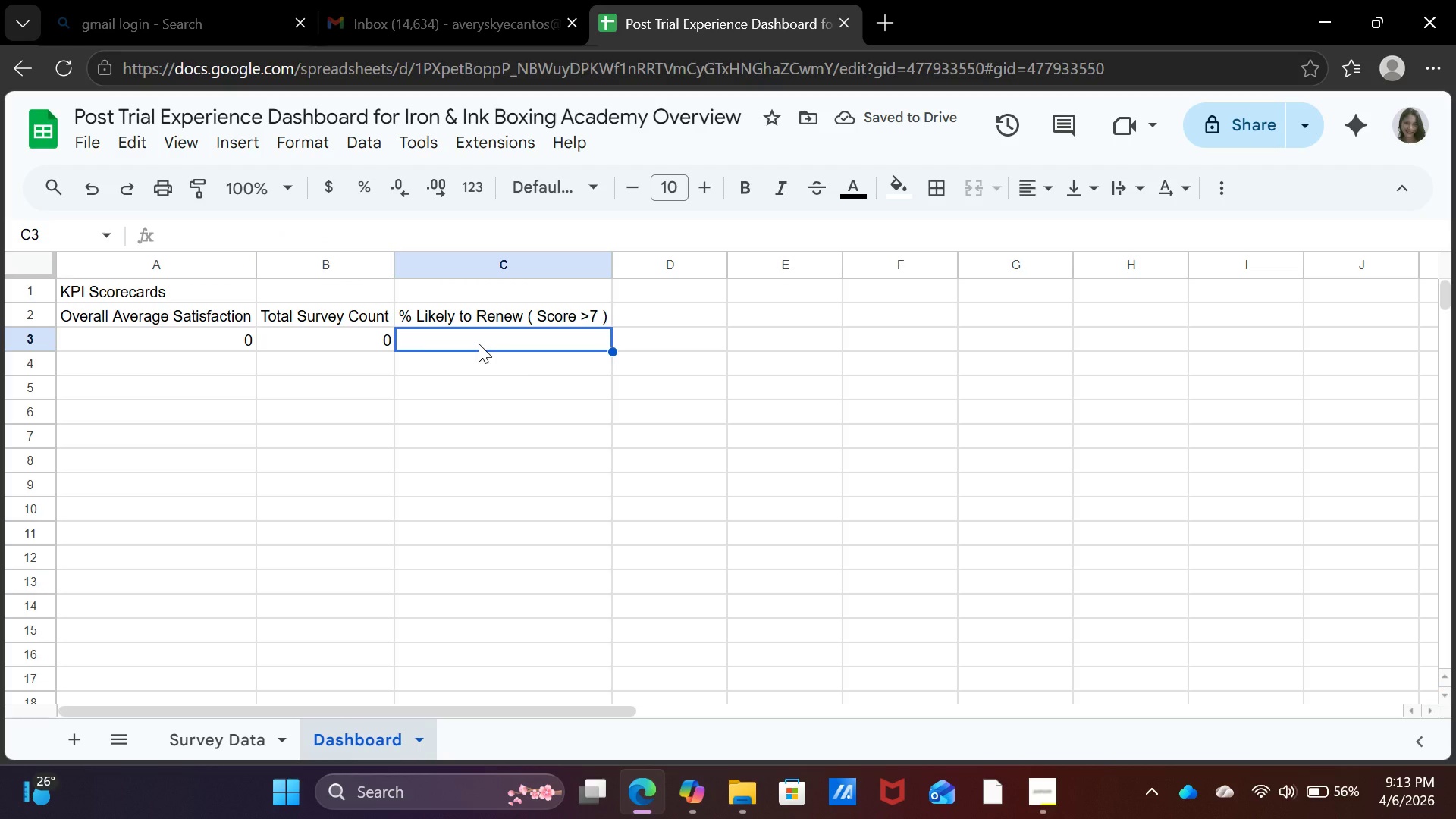 
type(=countif()
 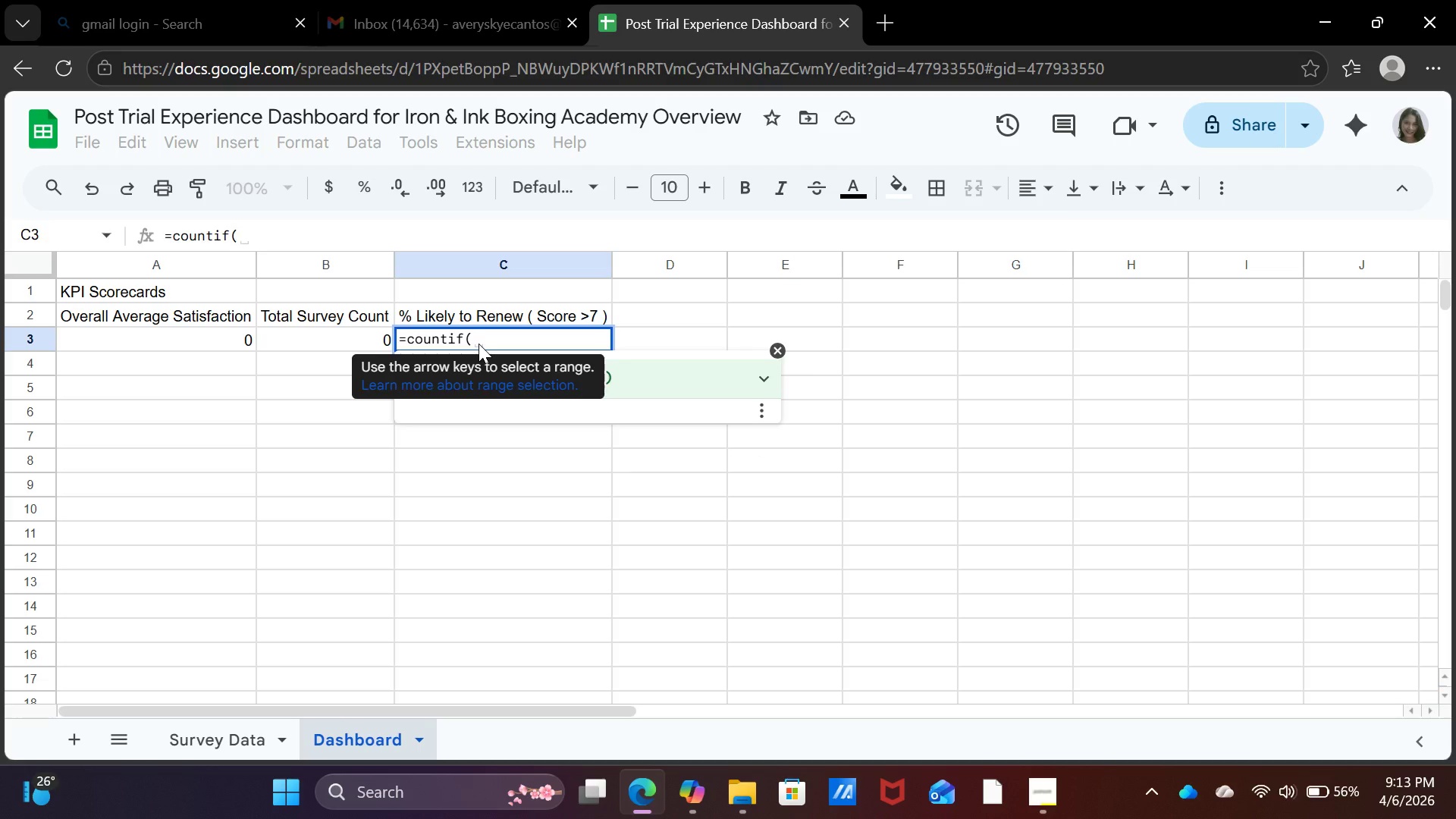 
wait(10.08)
 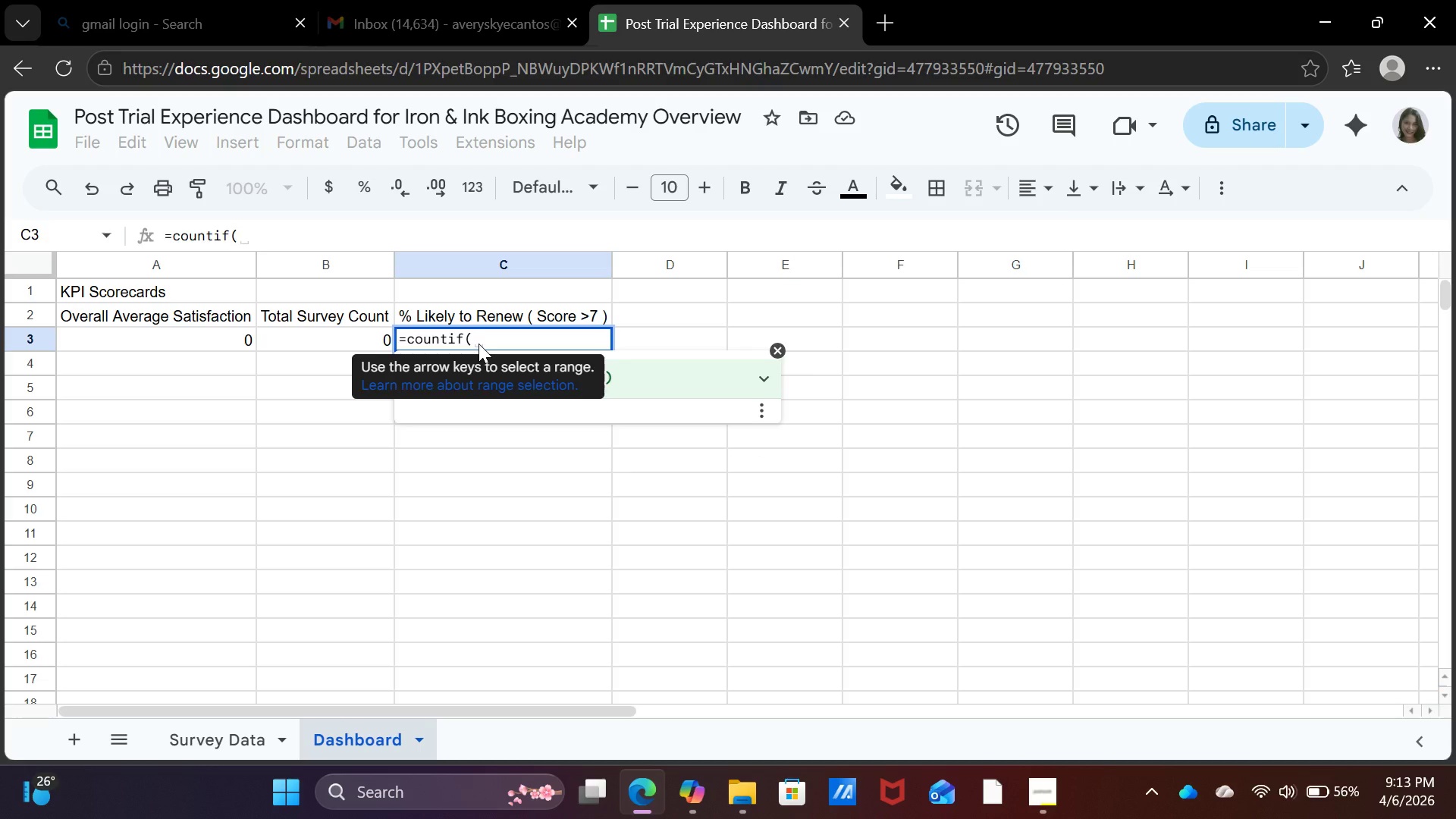 
left_click([242, 735])
 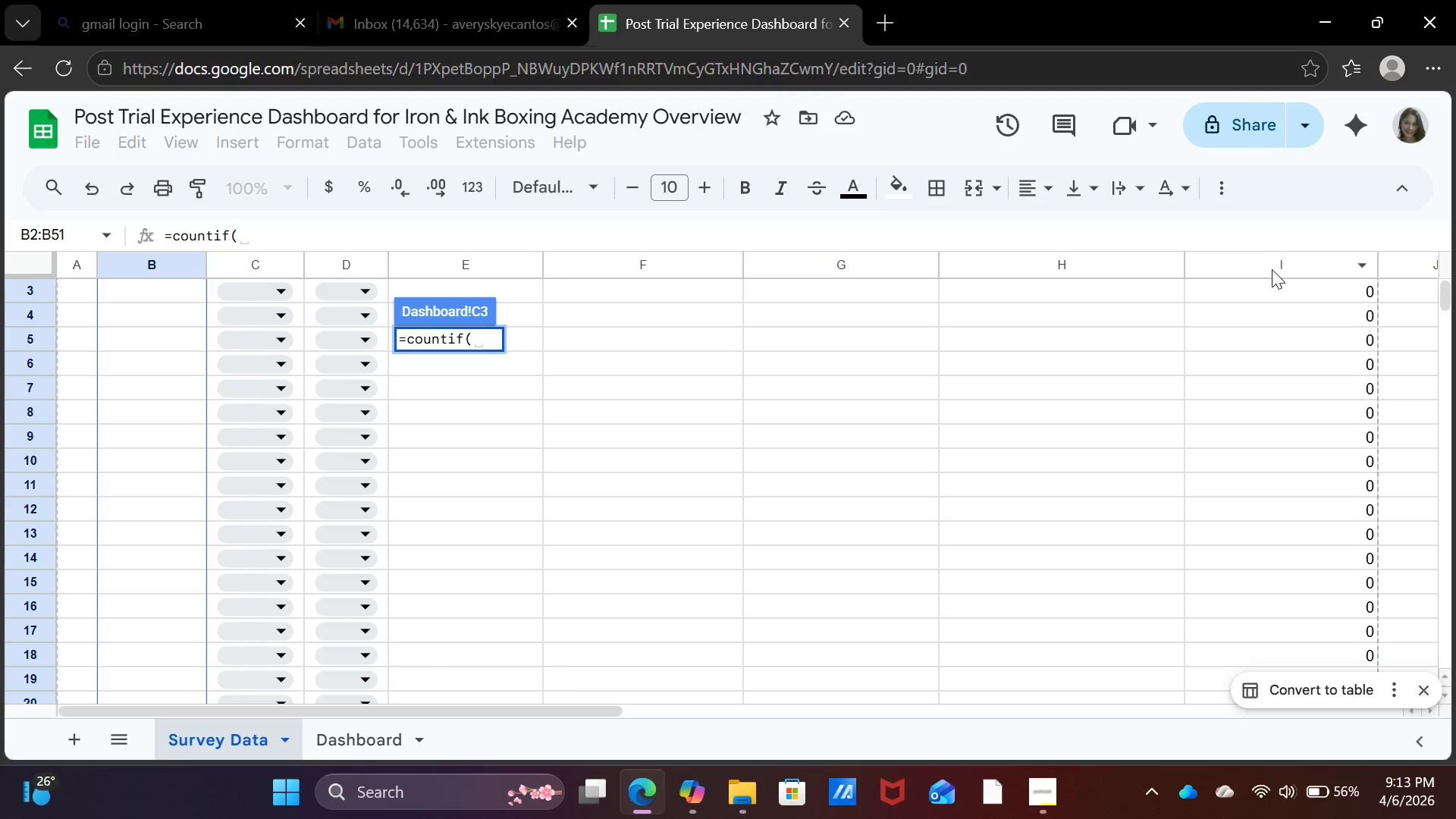 
left_click([1271, 269])
 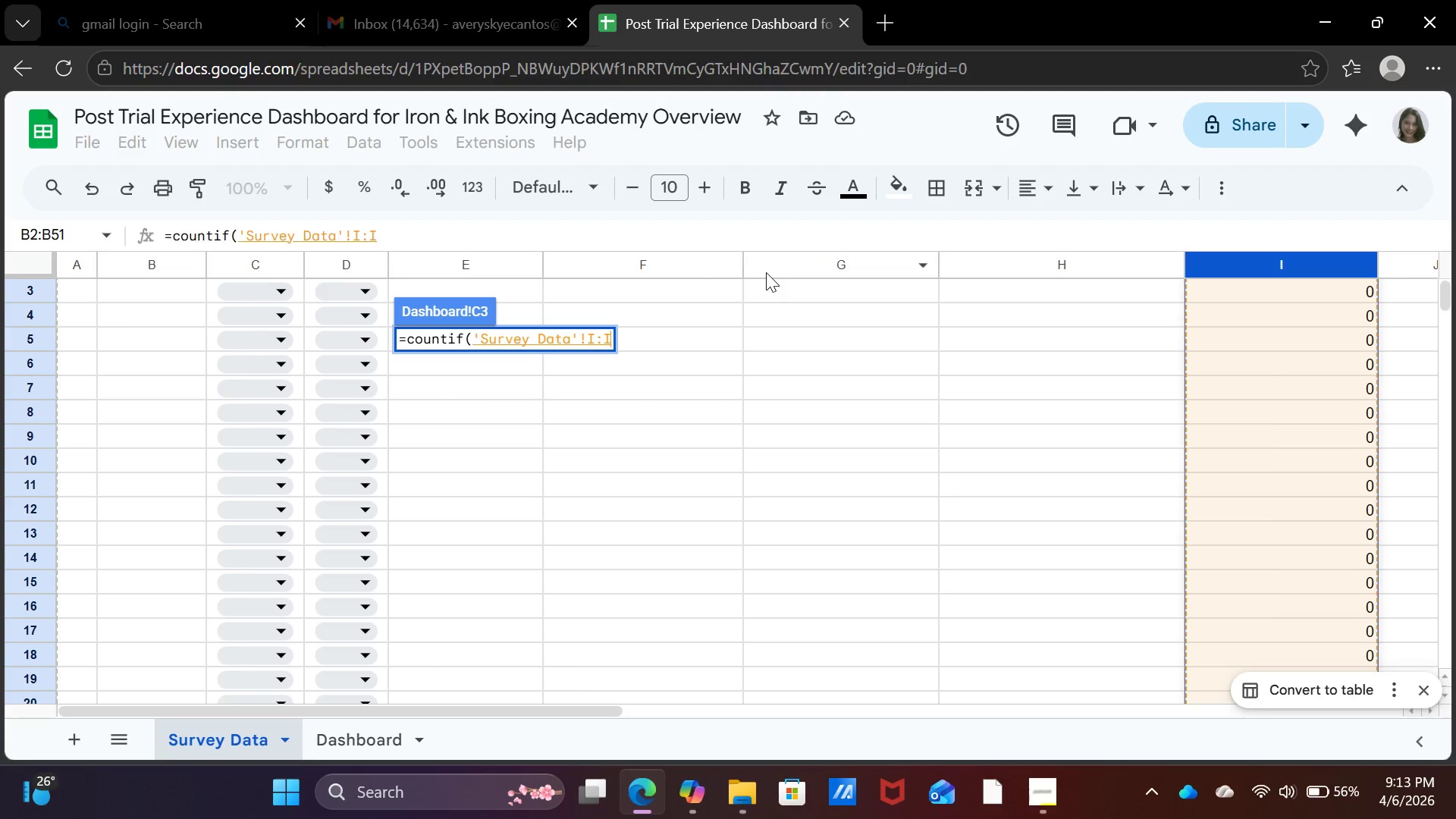 
key(Comma)
 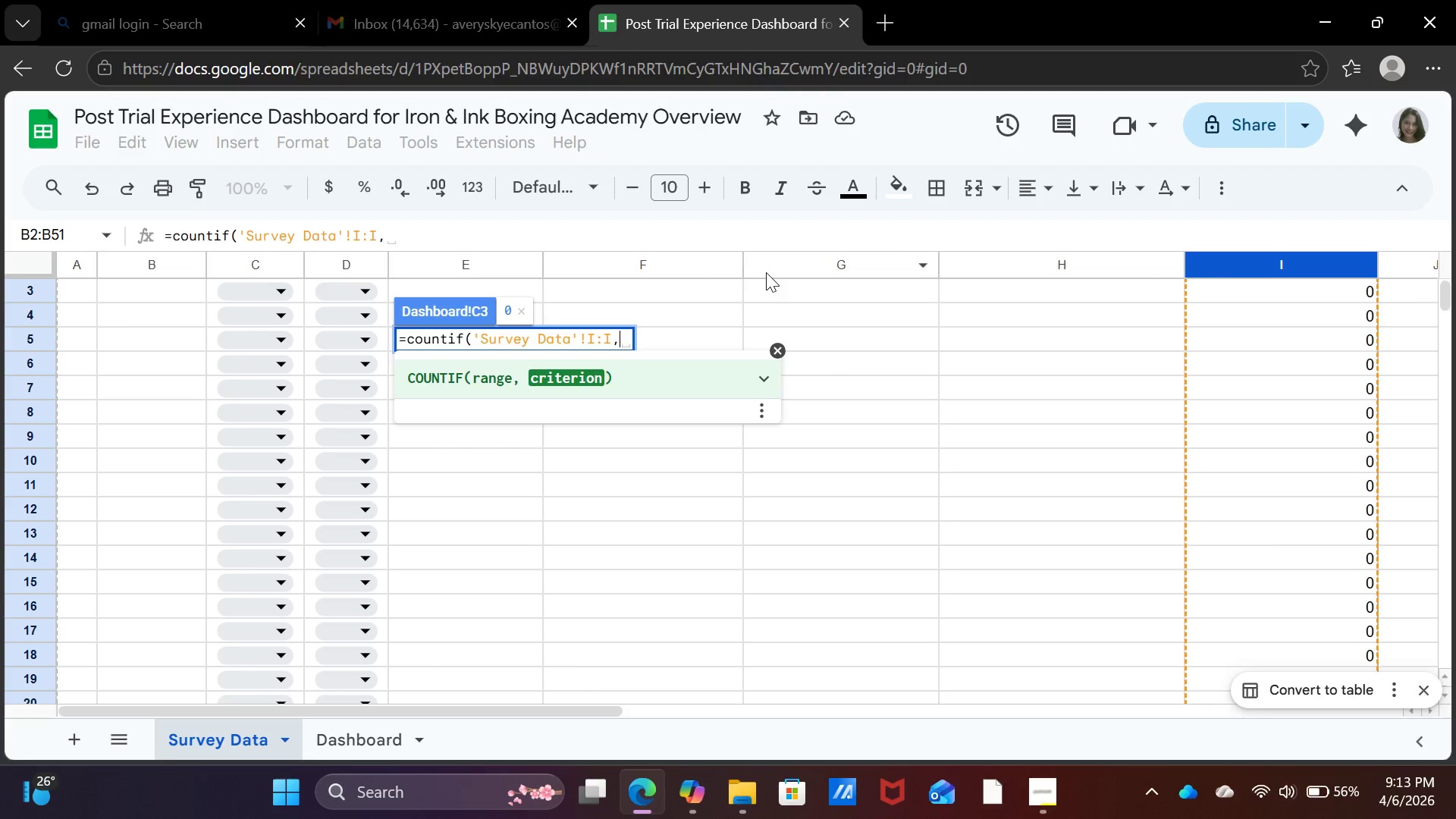 
key(Shift+Quote)
 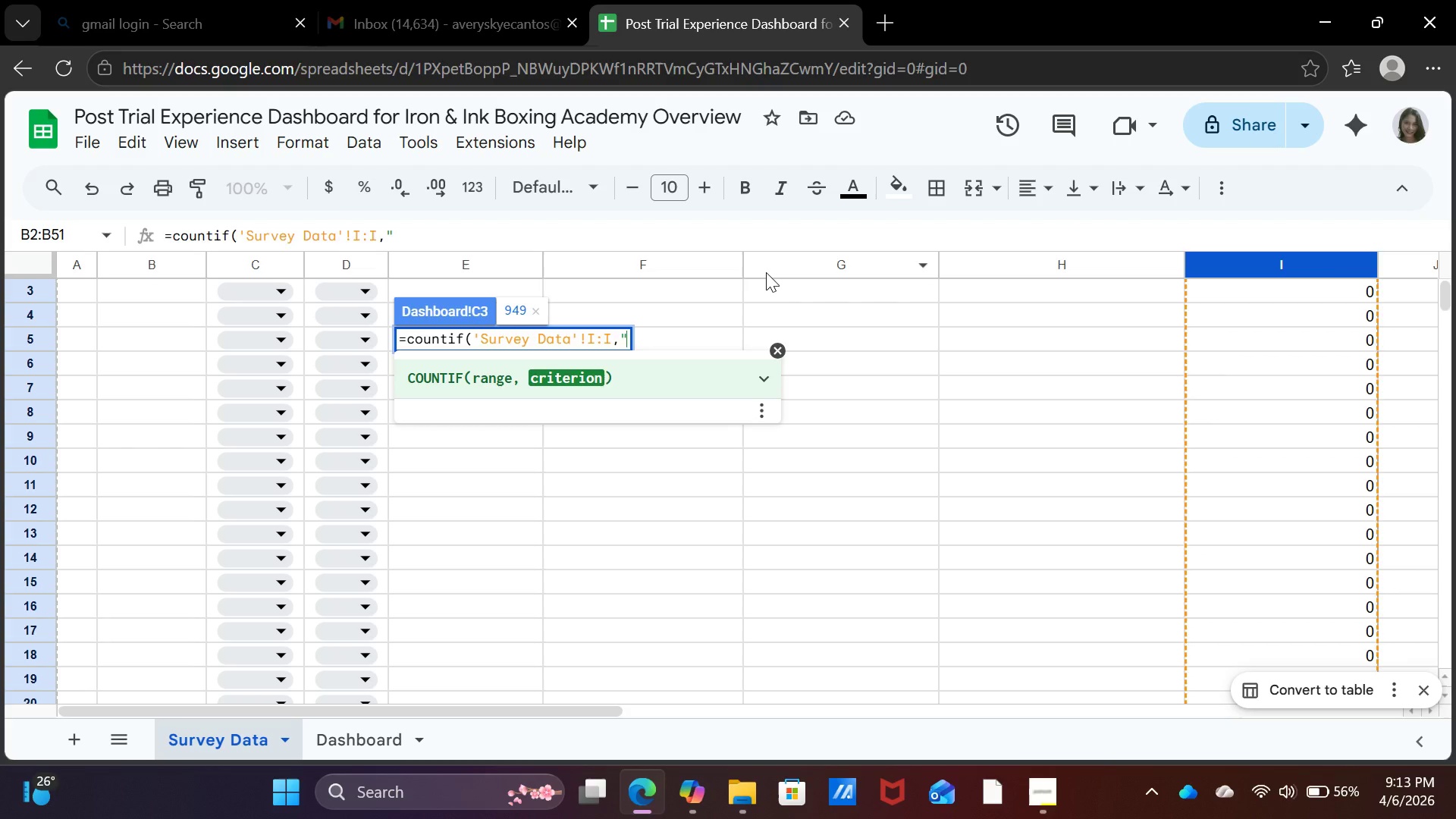 
key(Shift+Period)
 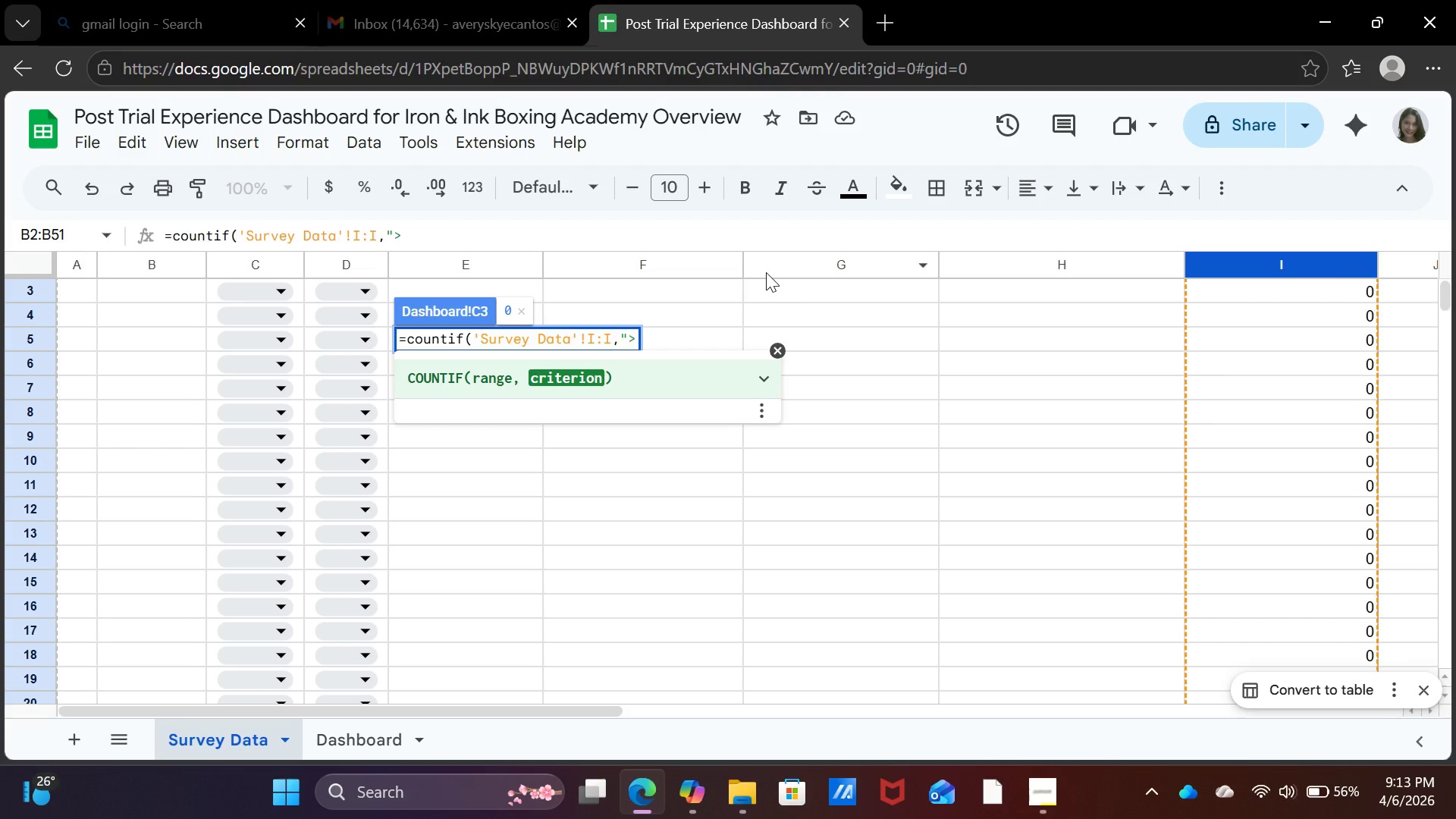 
key(7)
 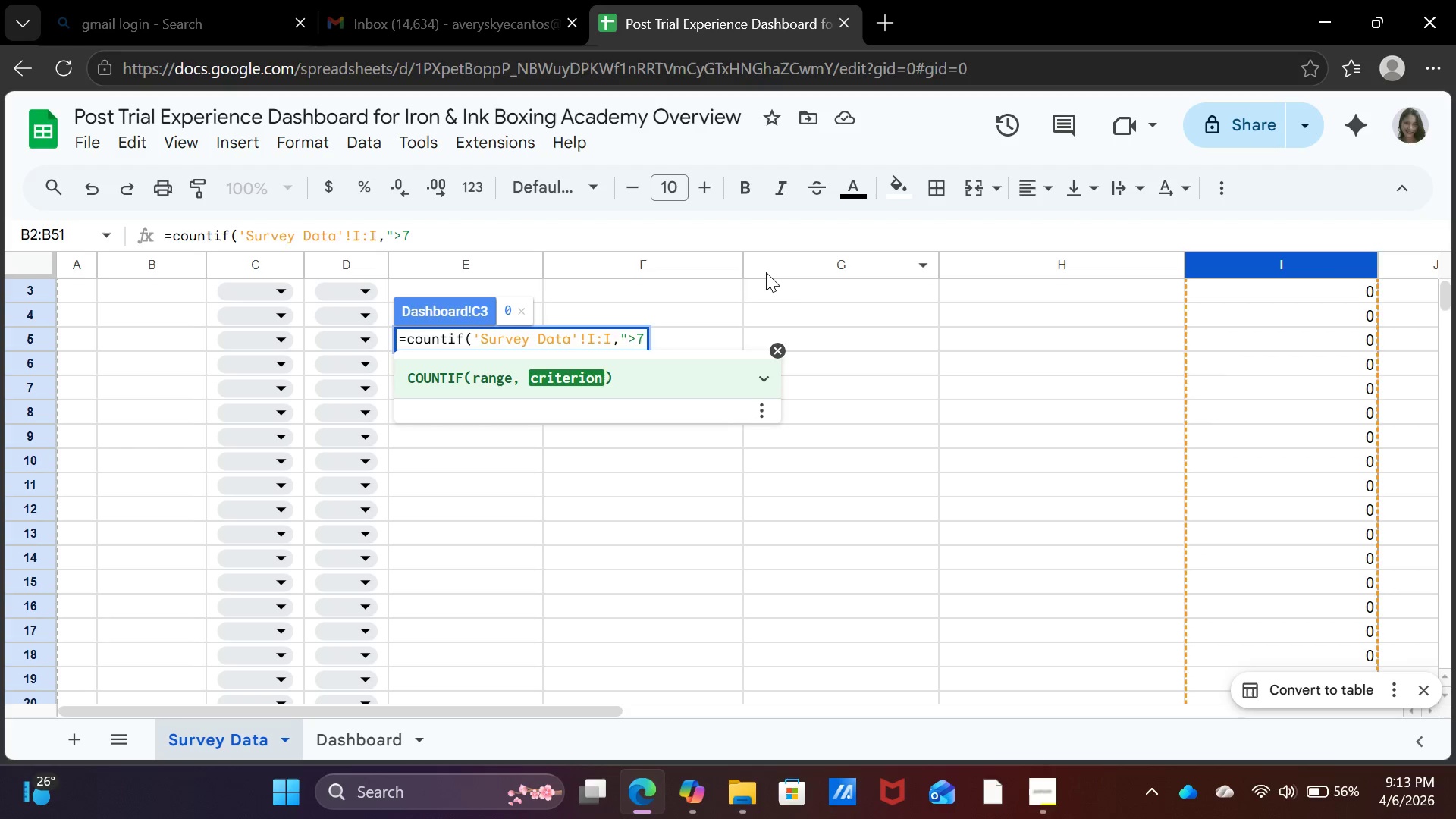 
hold_key(key=ShiftRight, duration=0.52)